 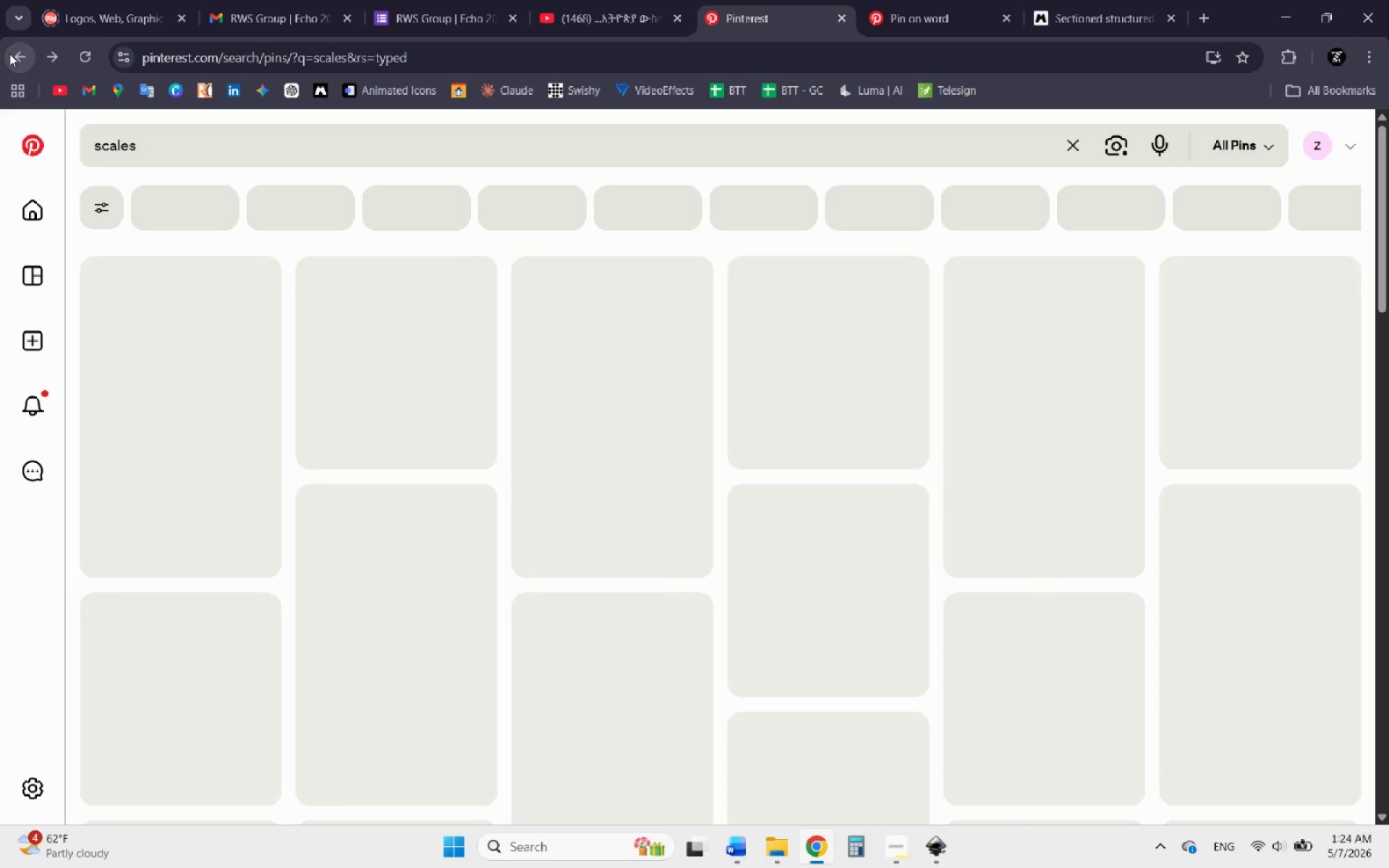 
left_click([9, 54])
 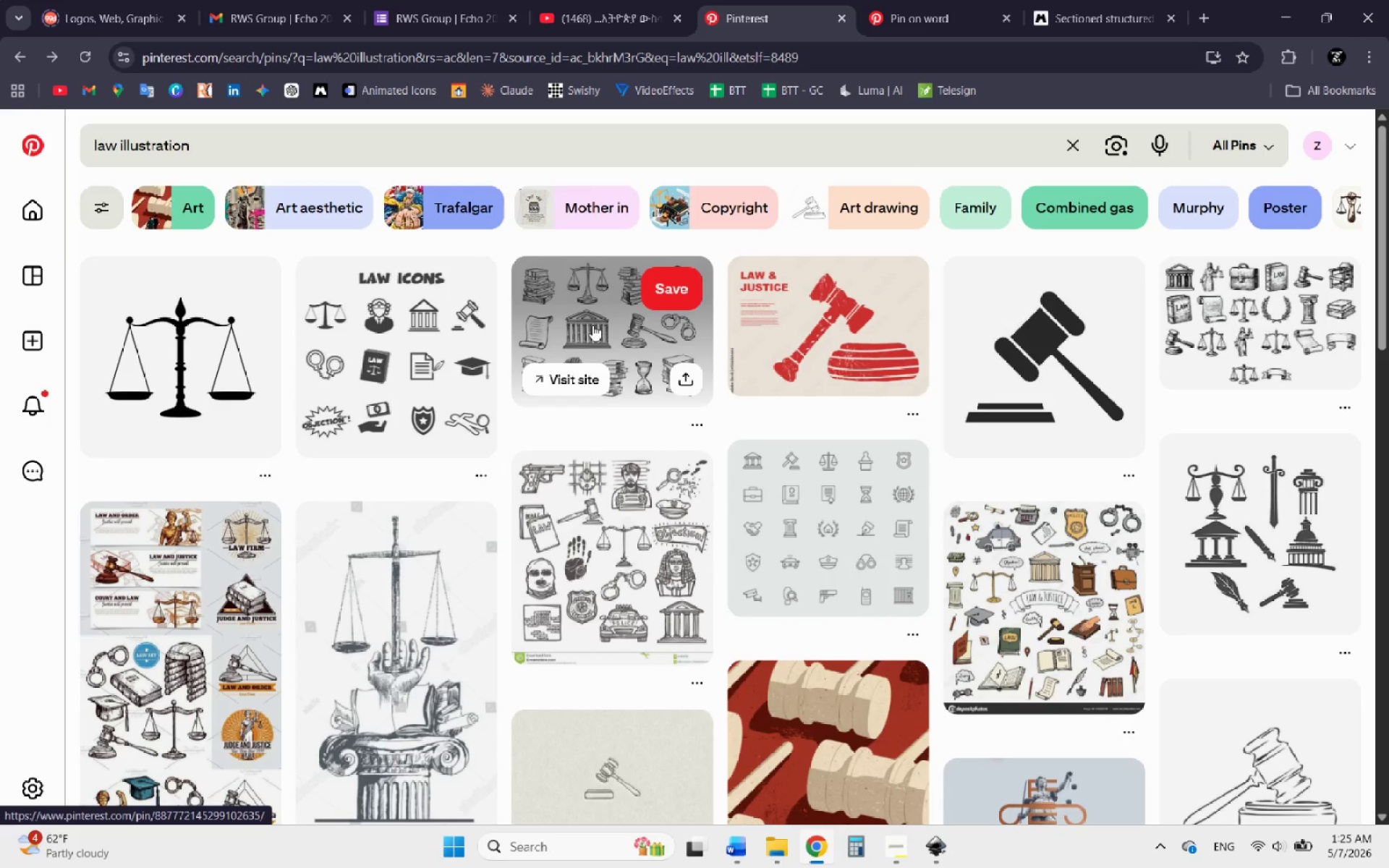 
wait(25.08)
 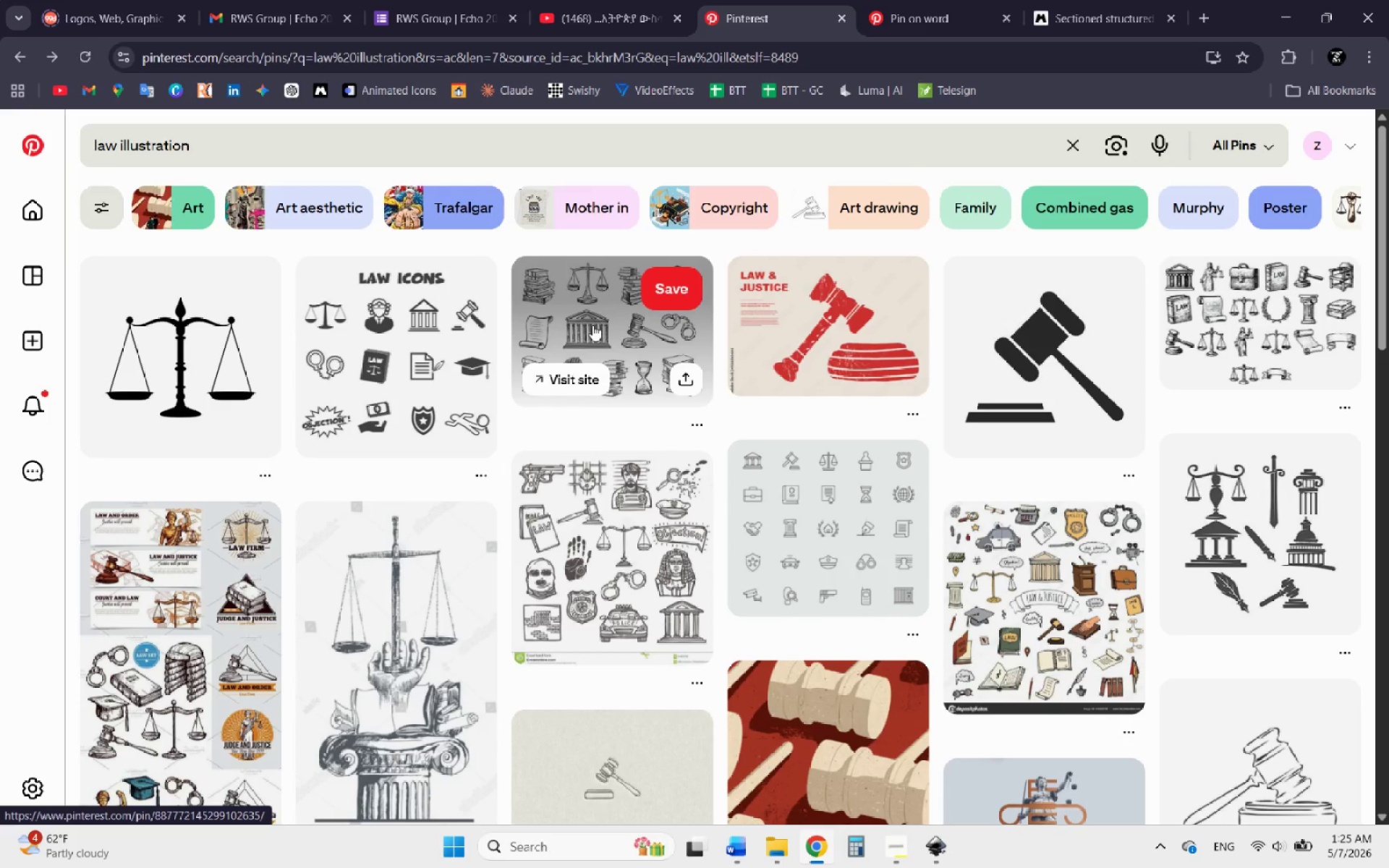 
left_click([592, 324])
 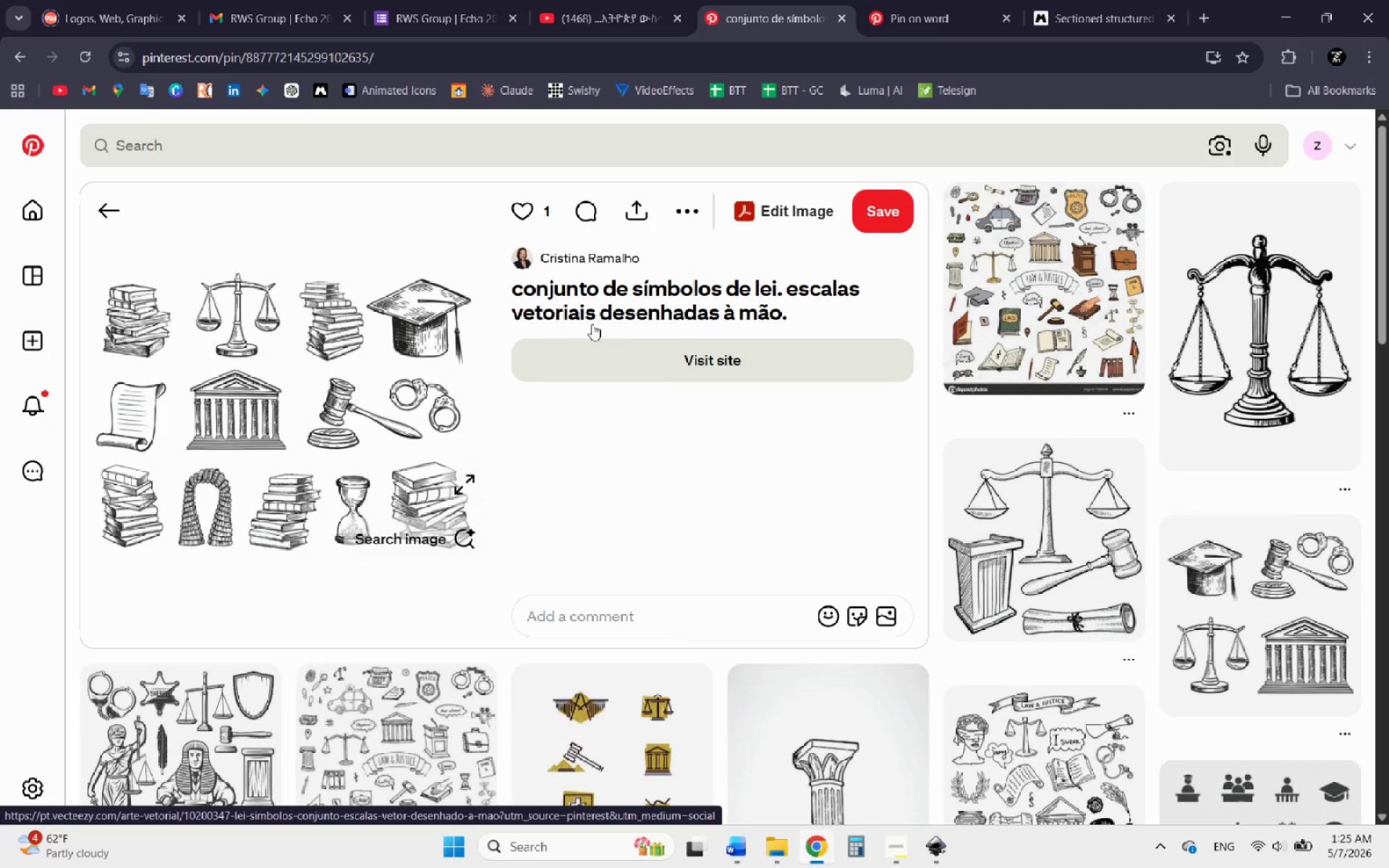 
scroll: coordinate [590, 360], scroll_direction: down, amount: 3.0
 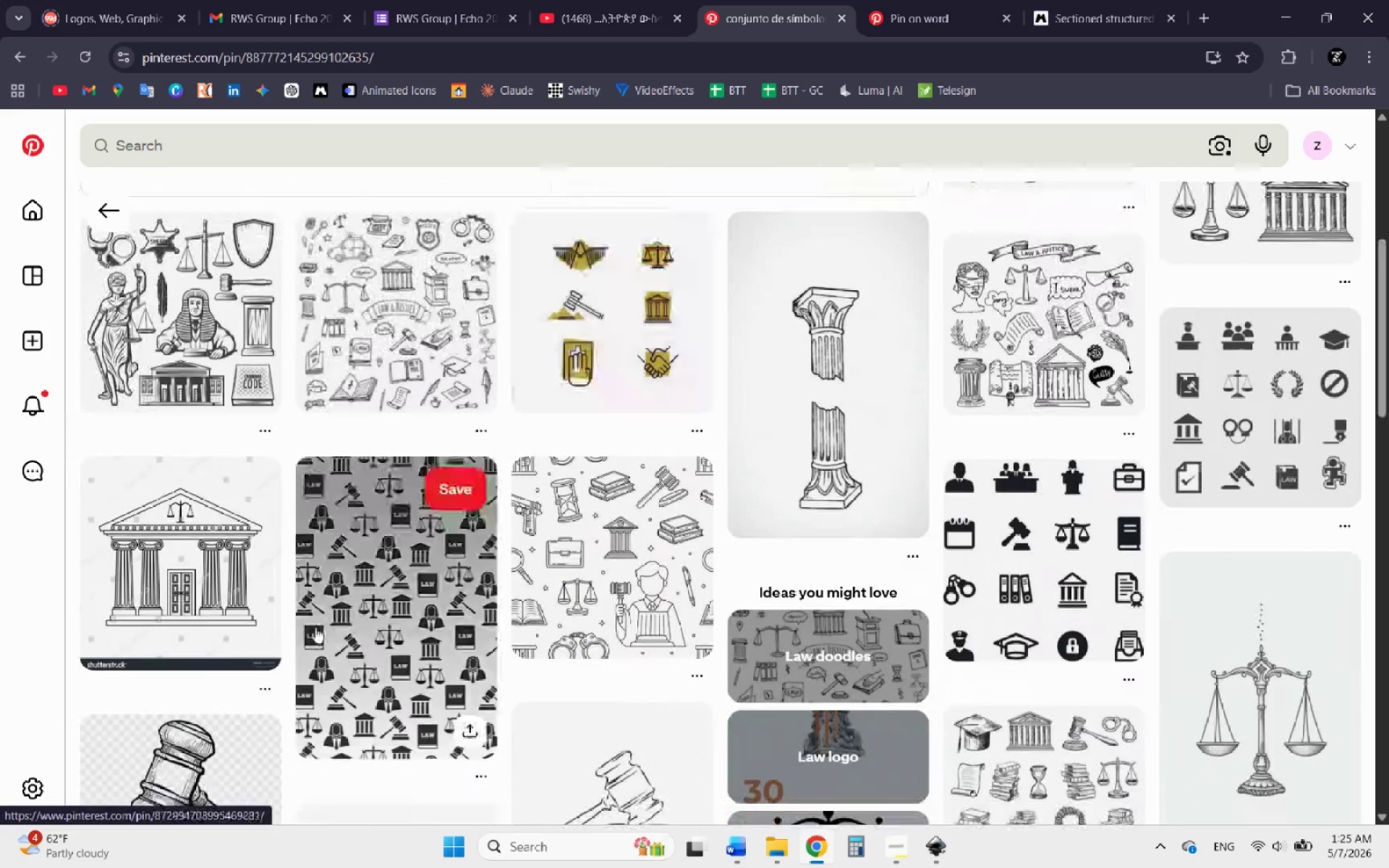 
left_click([191, 595])
 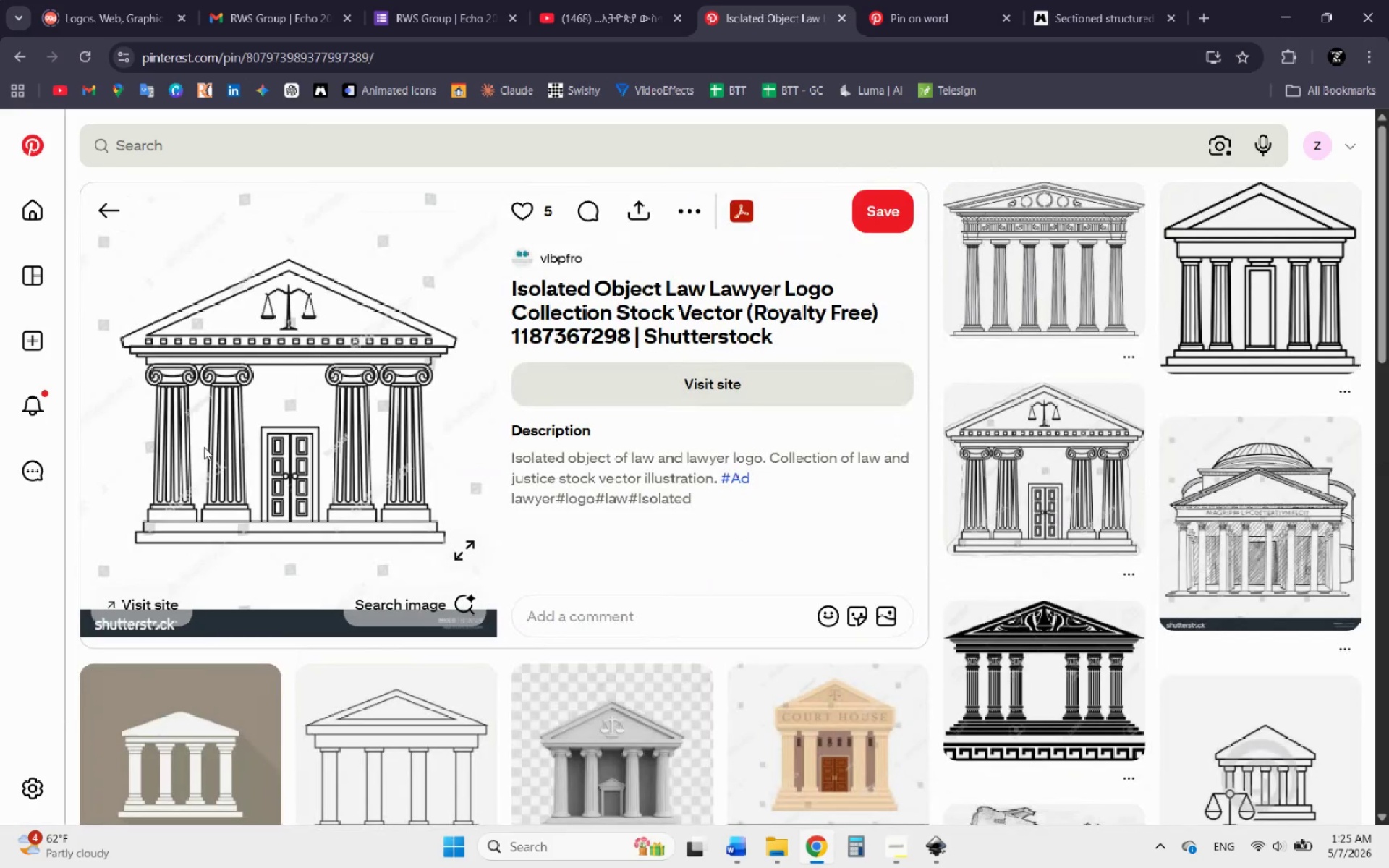 
left_click([995, 286])
 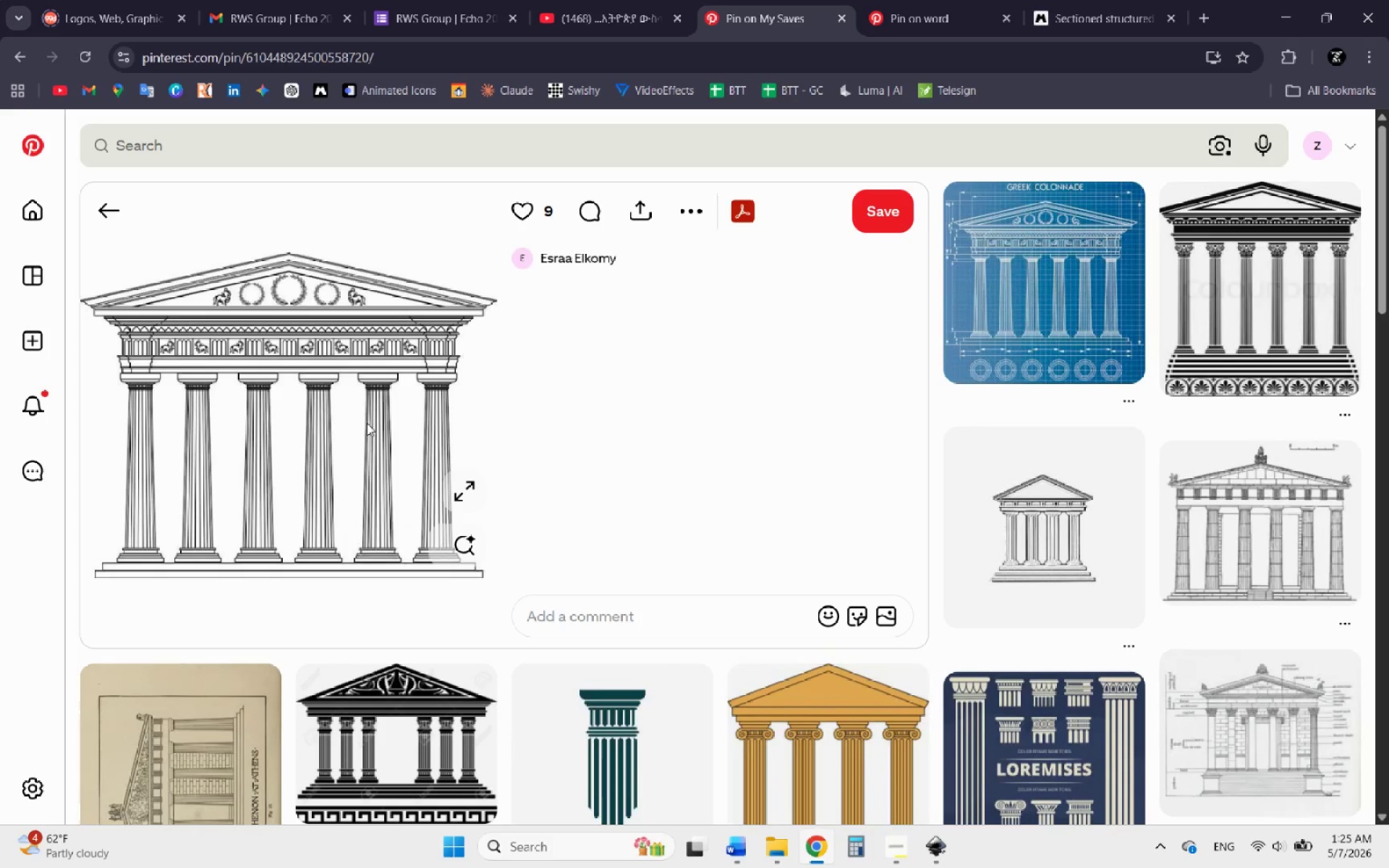 
wait(9.59)
 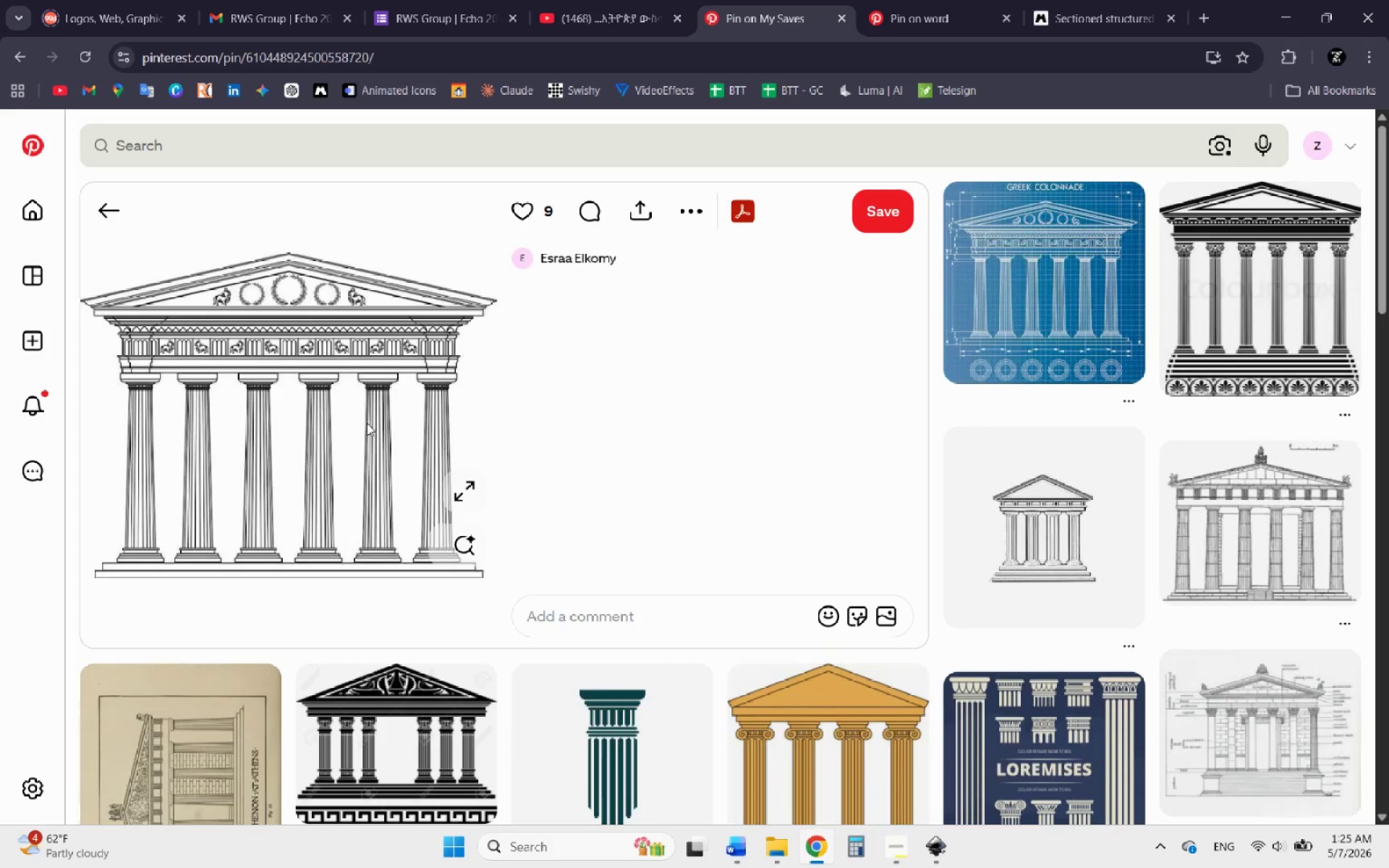 
right_click([367, 423])
 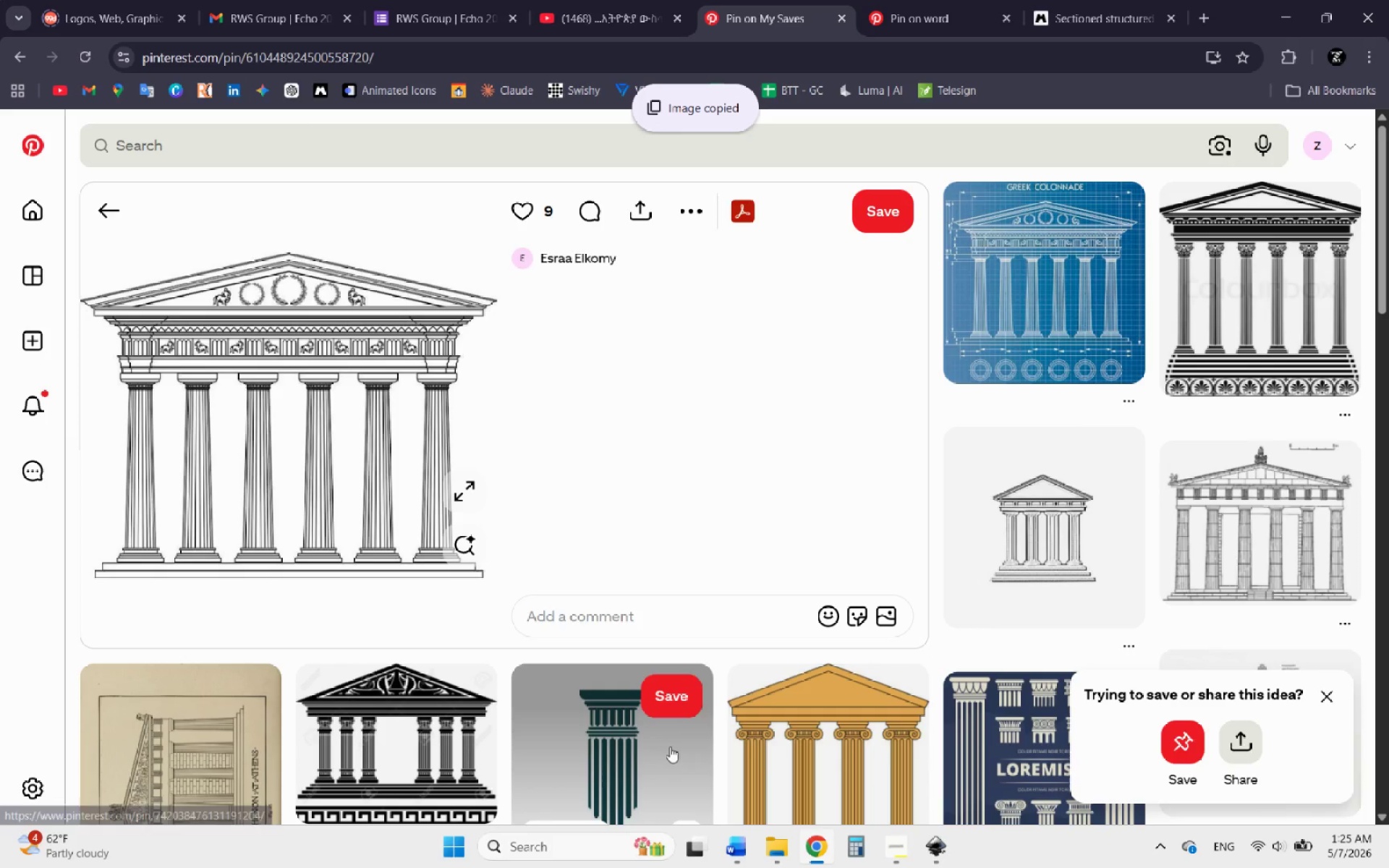 
scroll: coordinate [663, 639], scroll_direction: down, amount: 1.0
 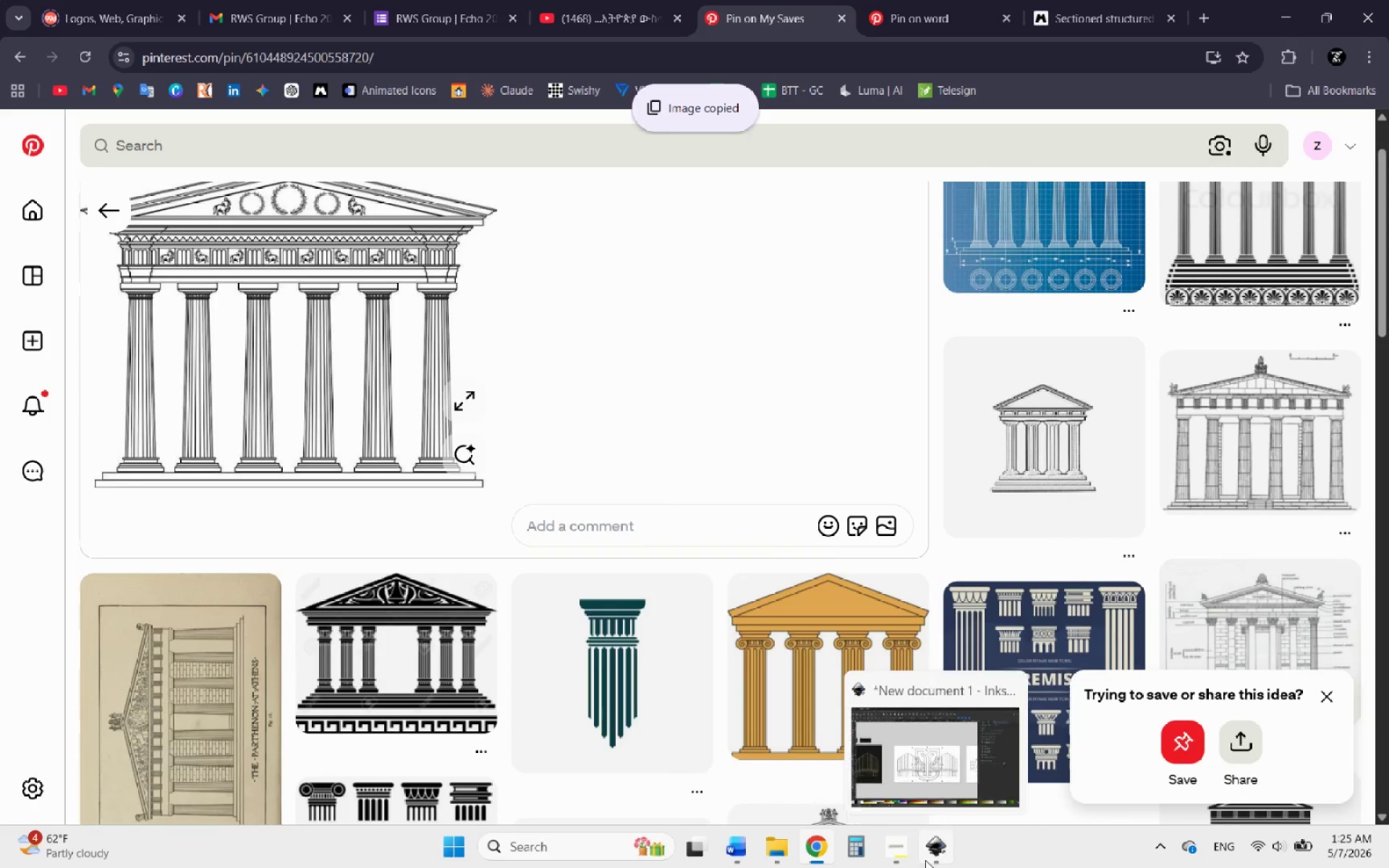 
left_click([929, 859])
 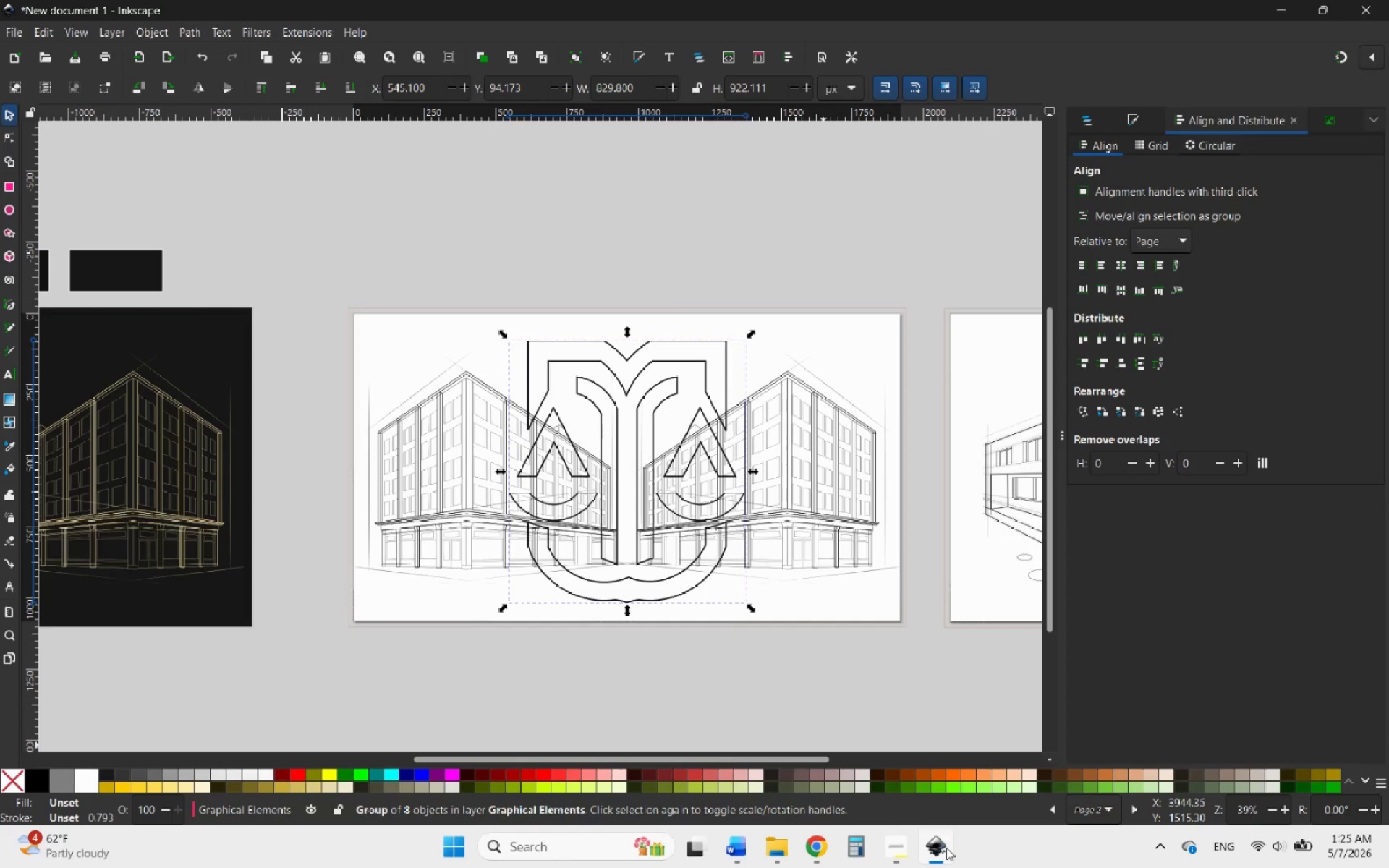 
wait(8.59)
 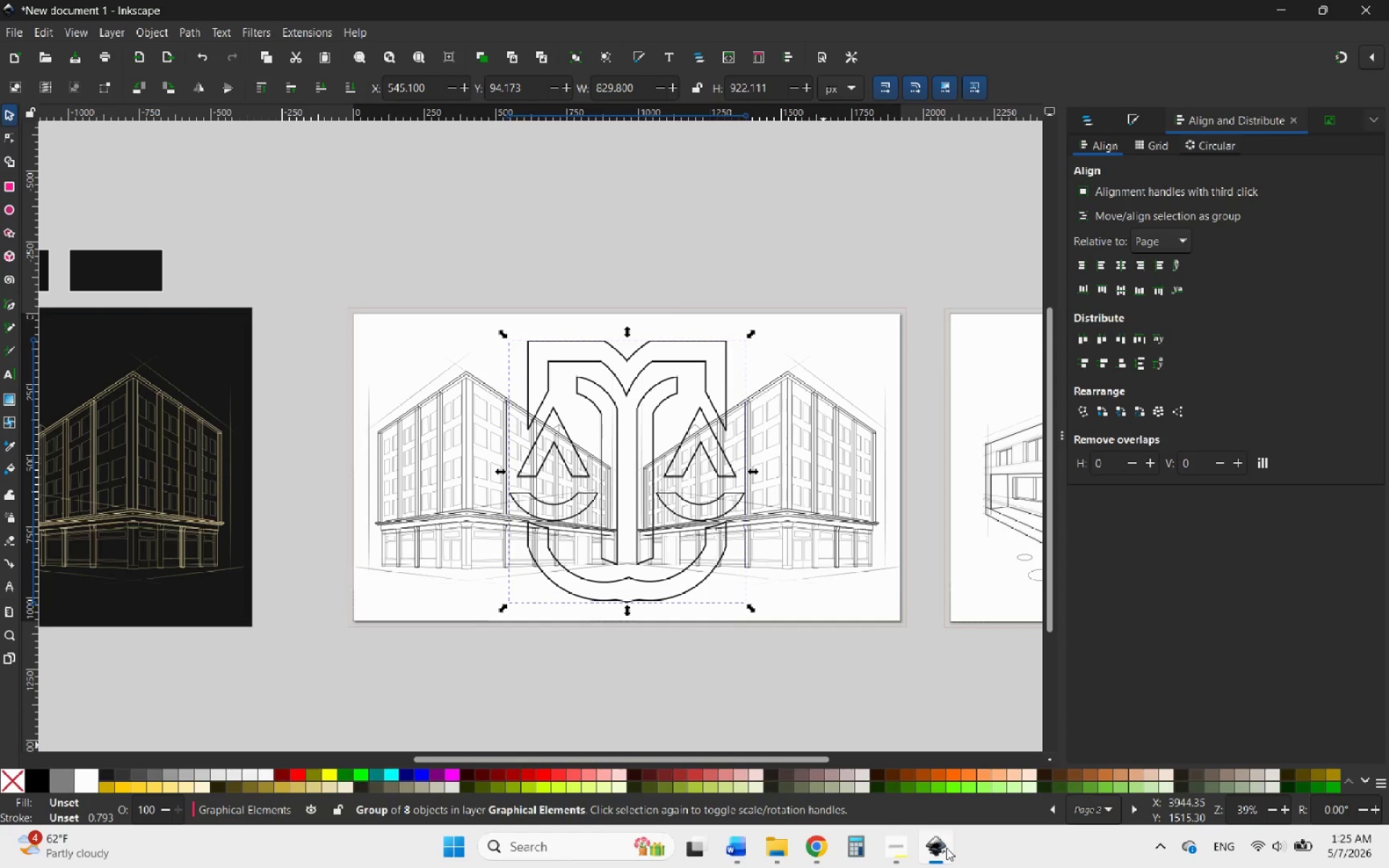 
left_click([798, 655])
 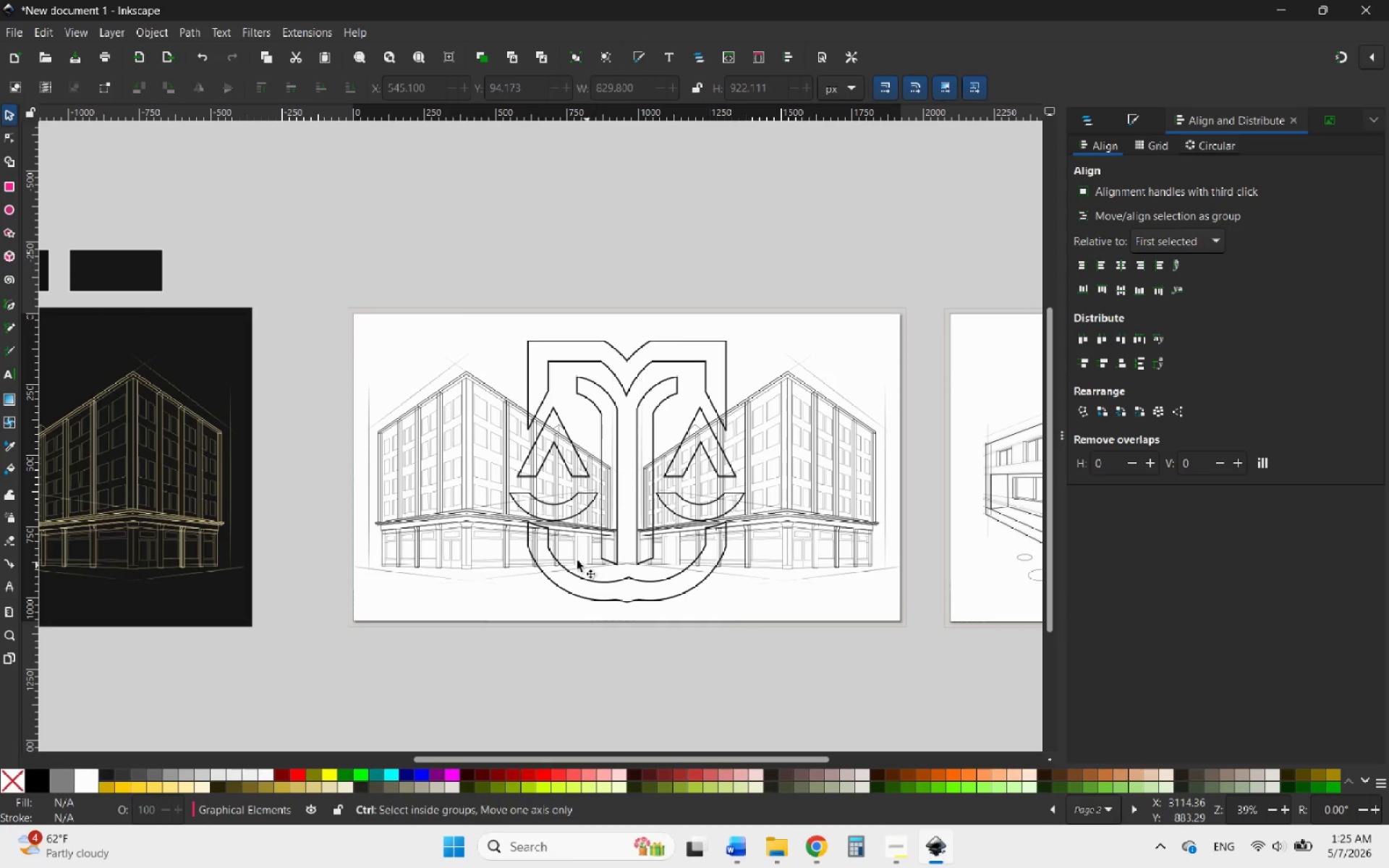 
hold_key(key=ControlLeft, duration=0.69)
scroll: coordinate [572, 553], scroll_direction: down, amount: 2.0
 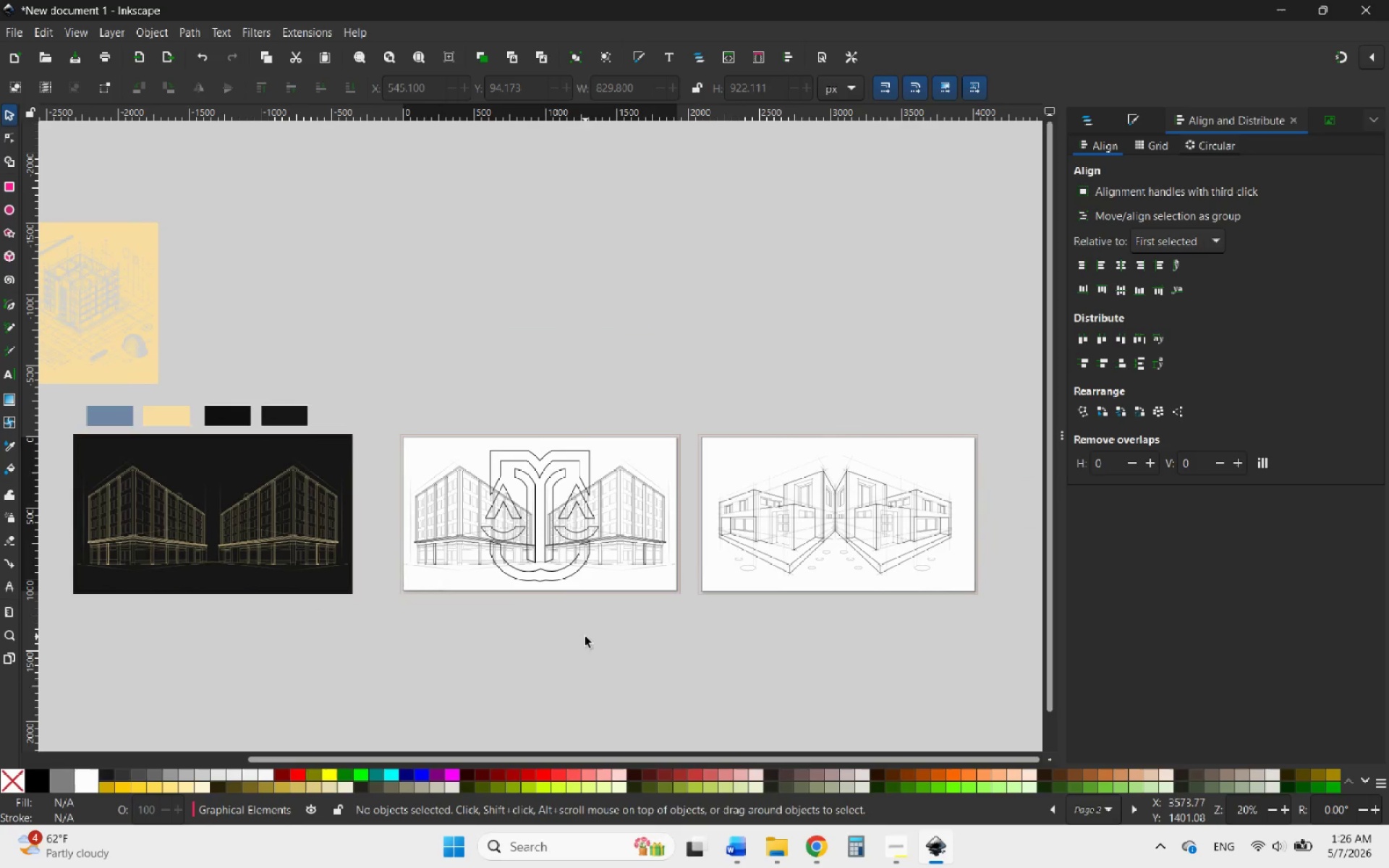 
key(Control+V)
 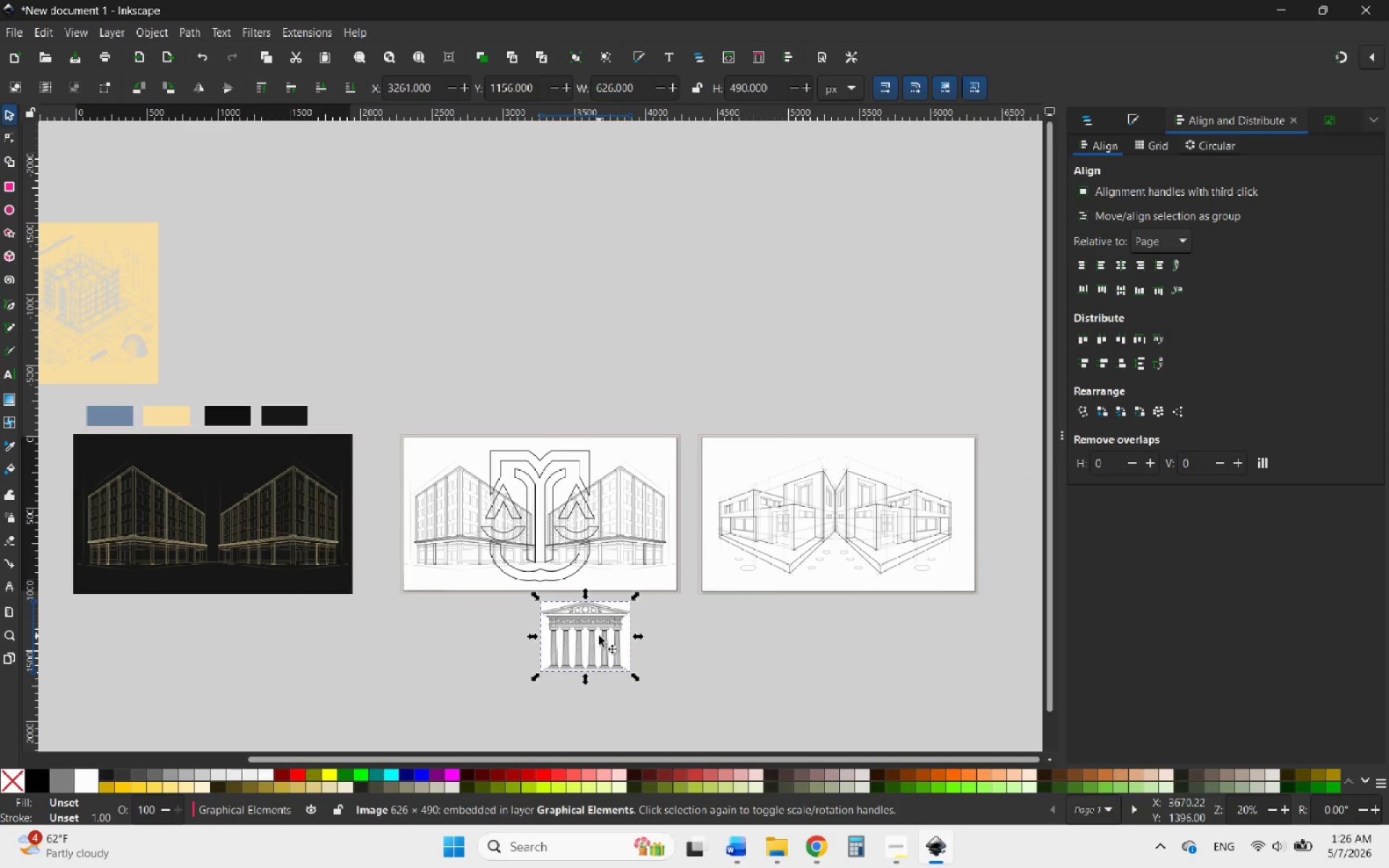 
left_click_drag(start_coordinate=[599, 636], to_coordinate=[603, 294])
 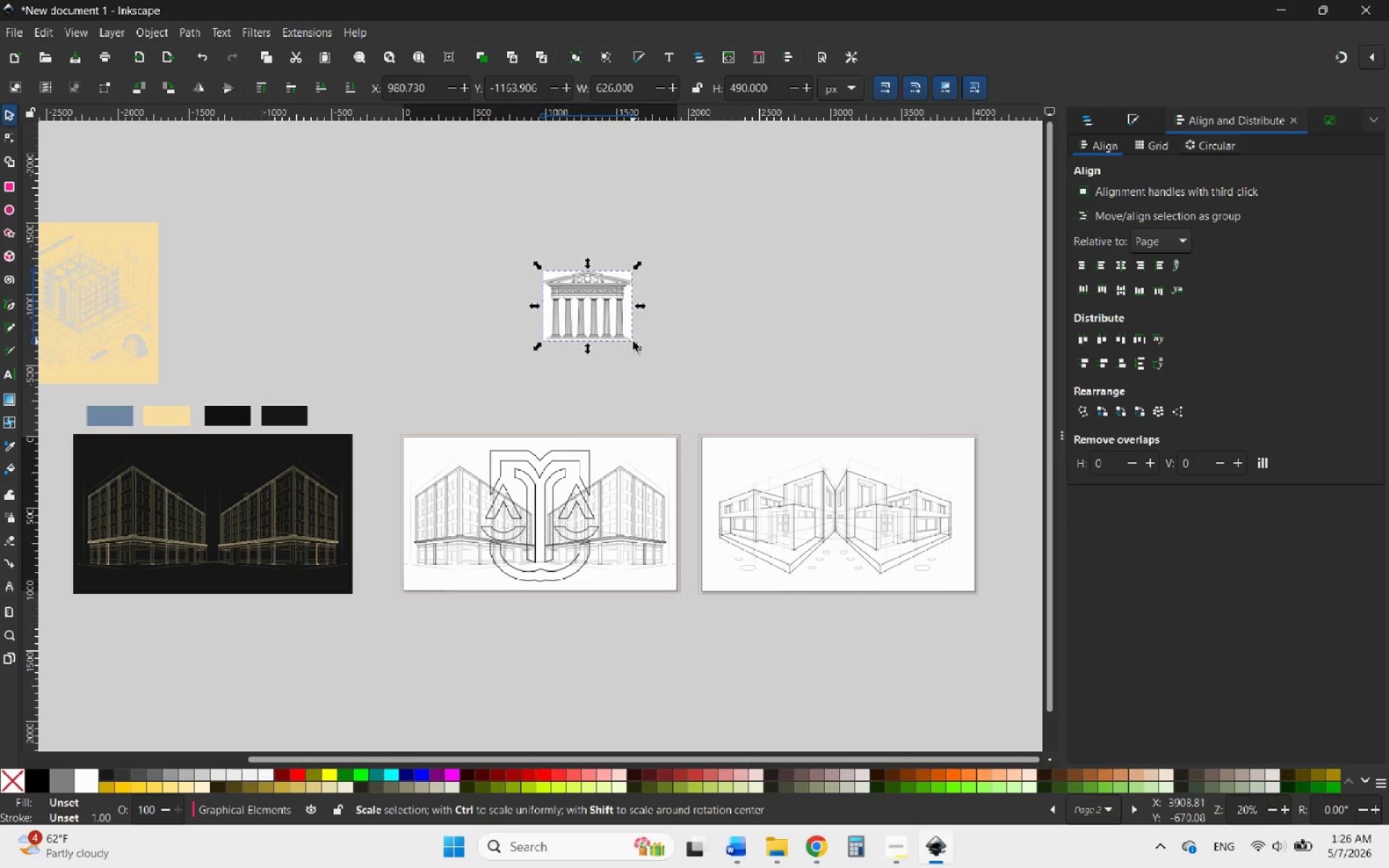 
left_click_drag(start_coordinate=[634, 344], to_coordinate=[739, 423])
 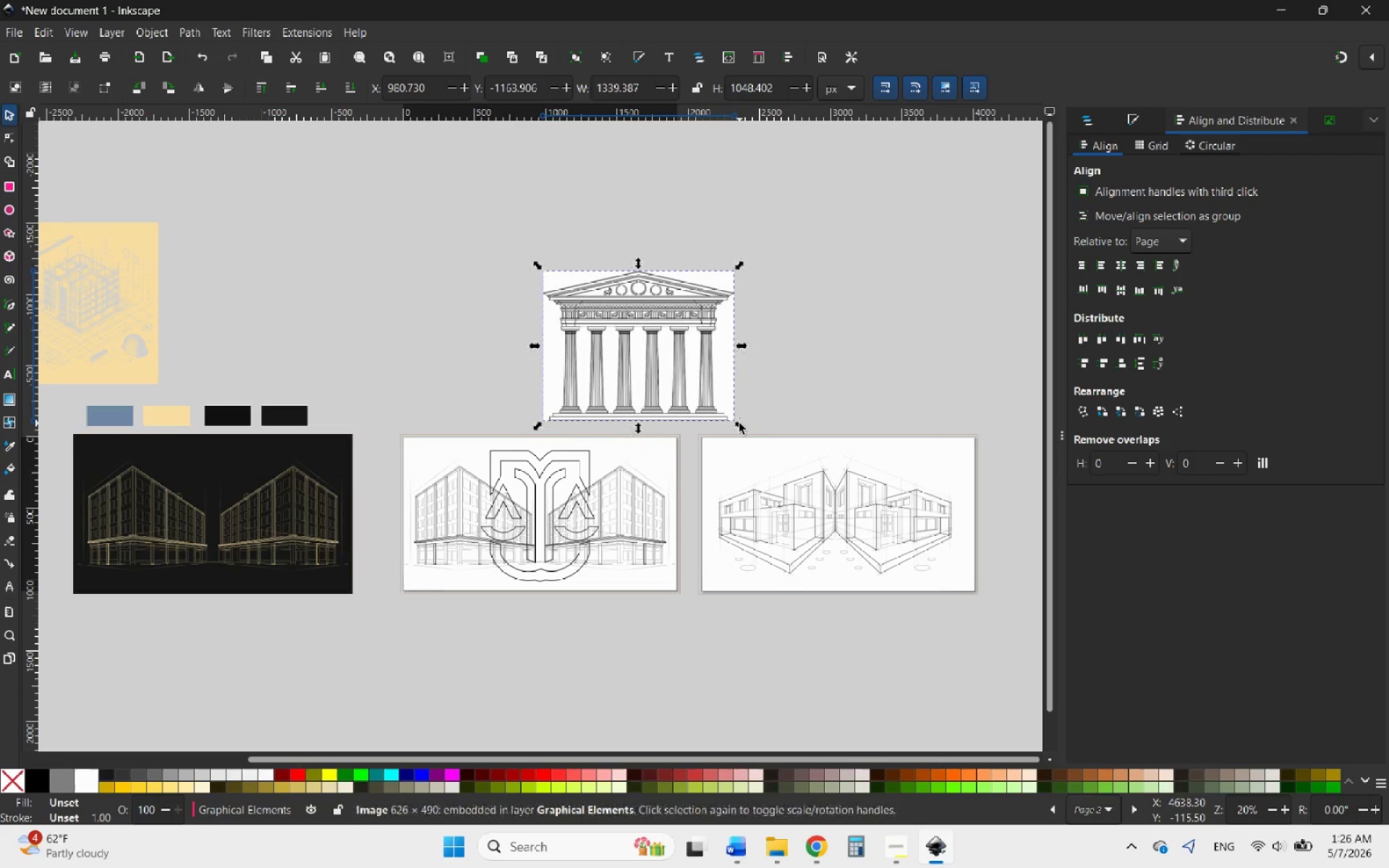 
hold_key(key=ControlLeft, duration=3.45)
 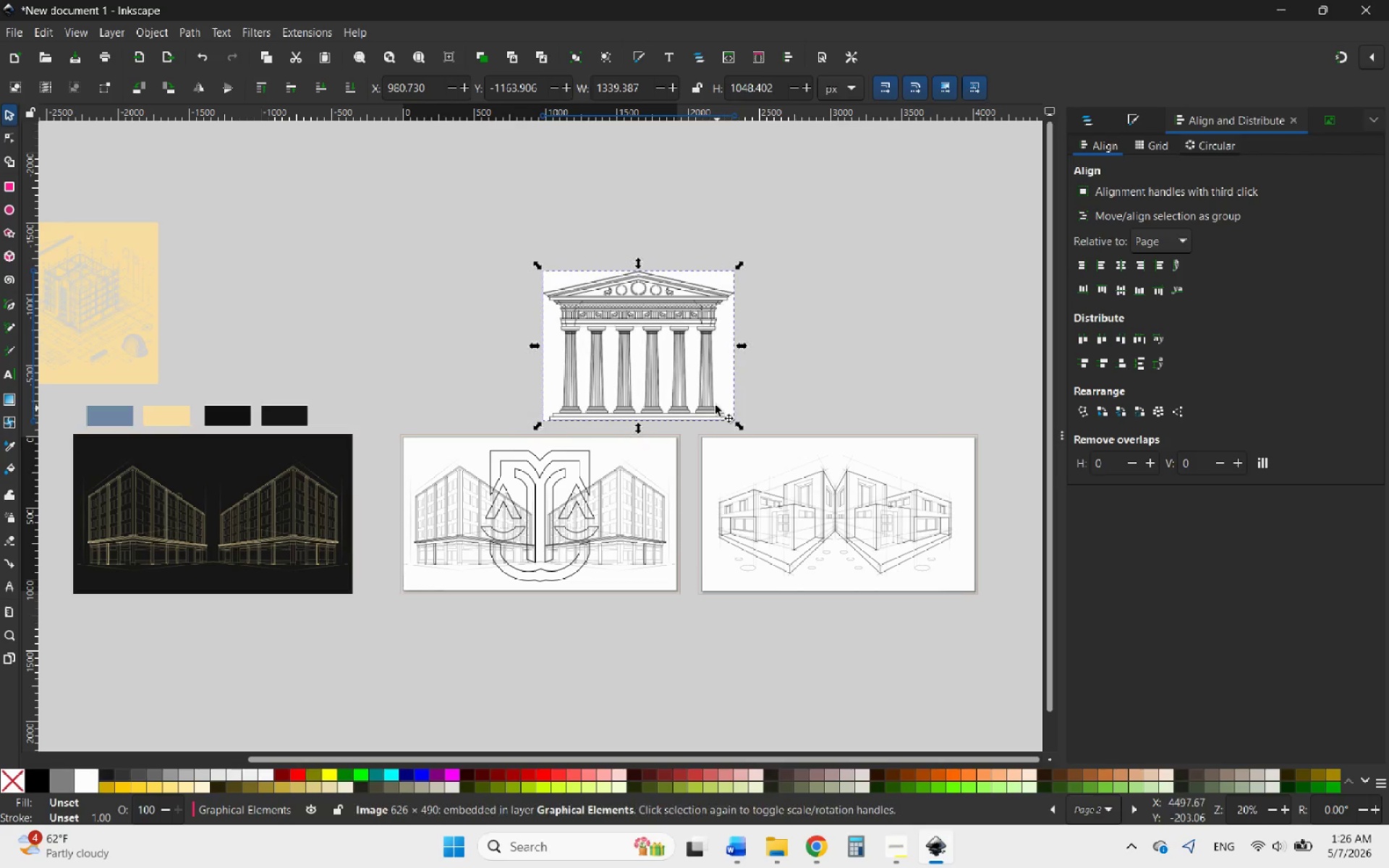 
hold_key(key=ControlLeft, duration=2.94)
scroll: coordinate [664, 339], scroll_direction: up, amount: 4.0
 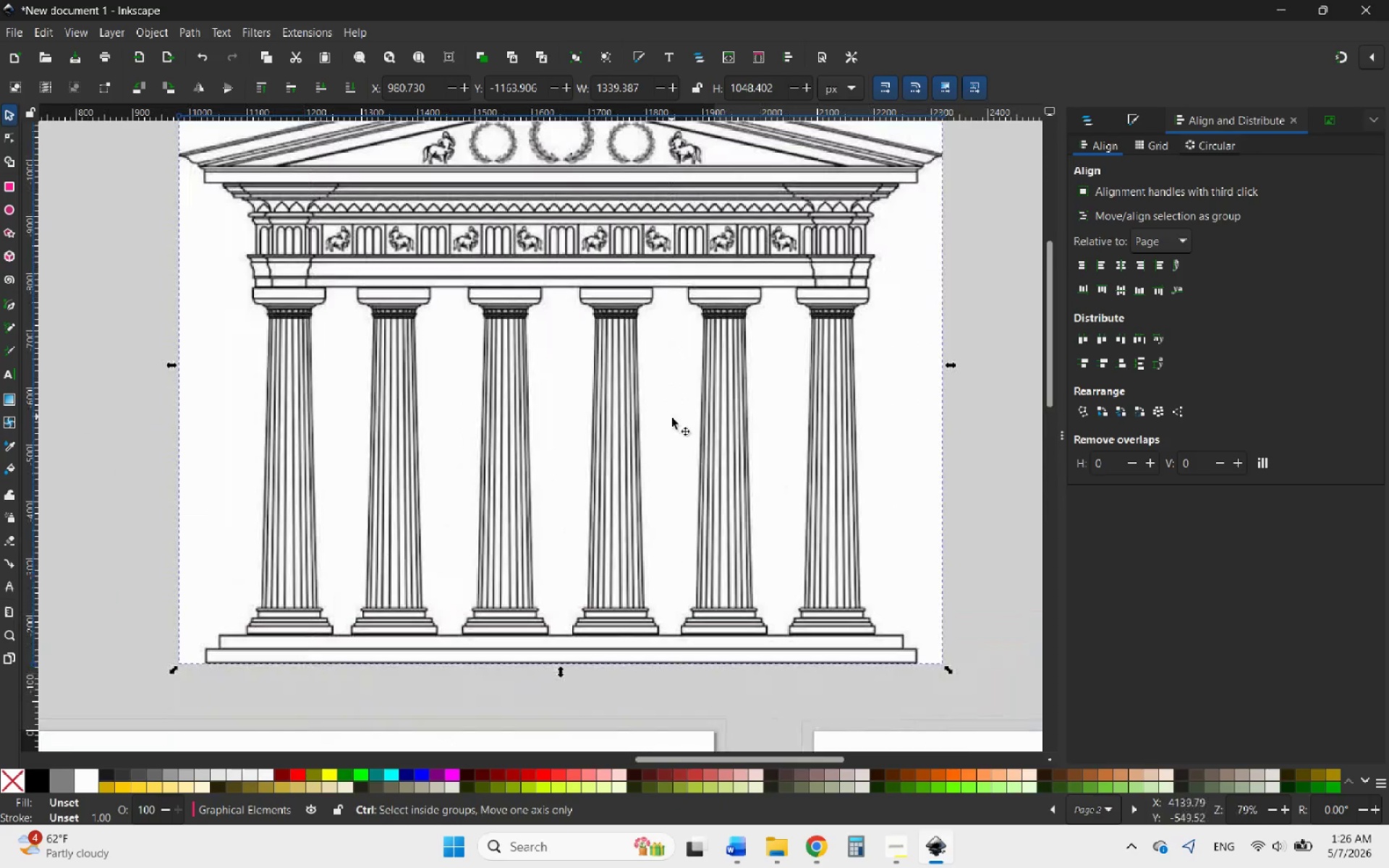 
scroll: coordinate [672, 475], scroll_direction: down, amount: 2.0
 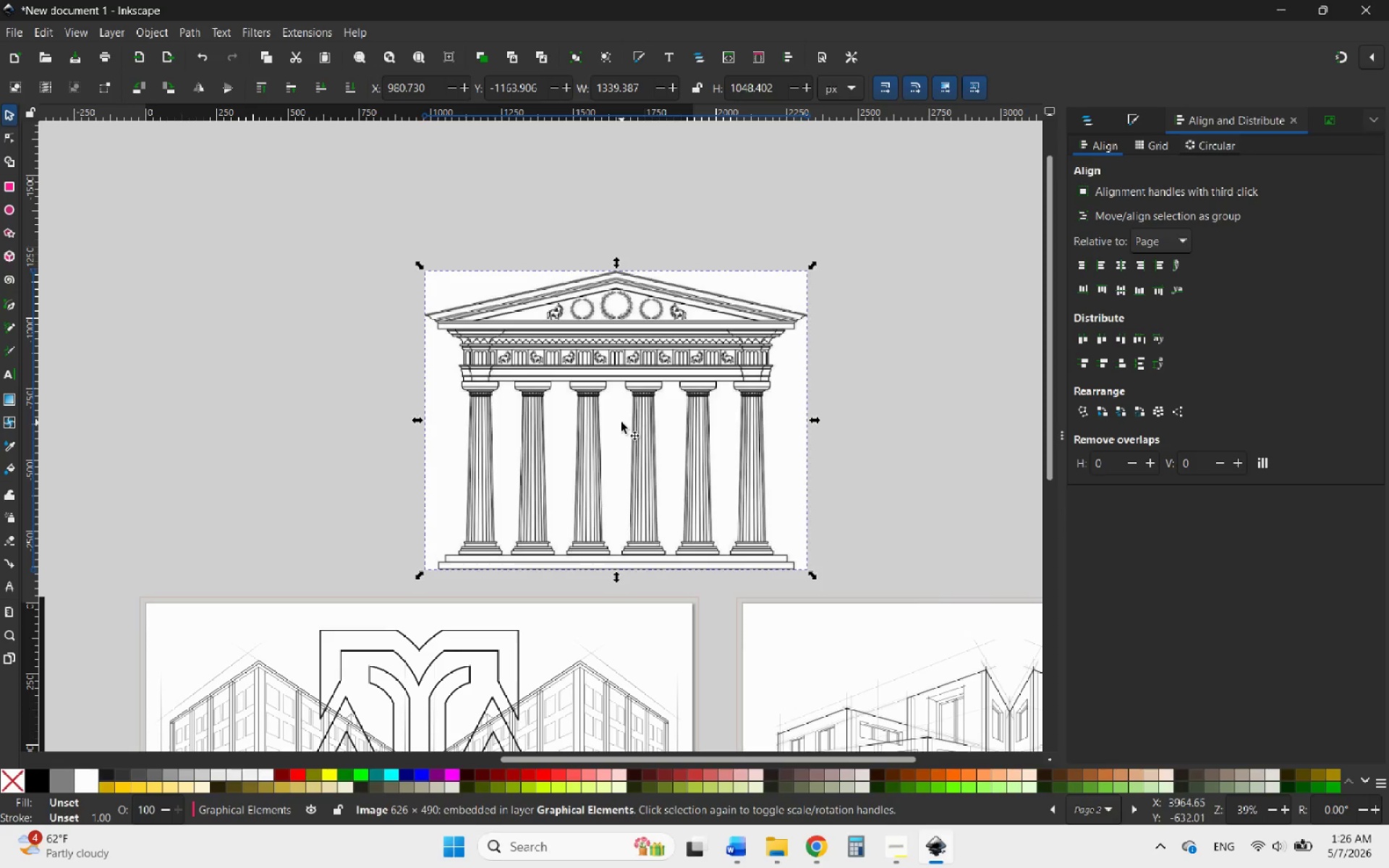 
wait(13.7)
 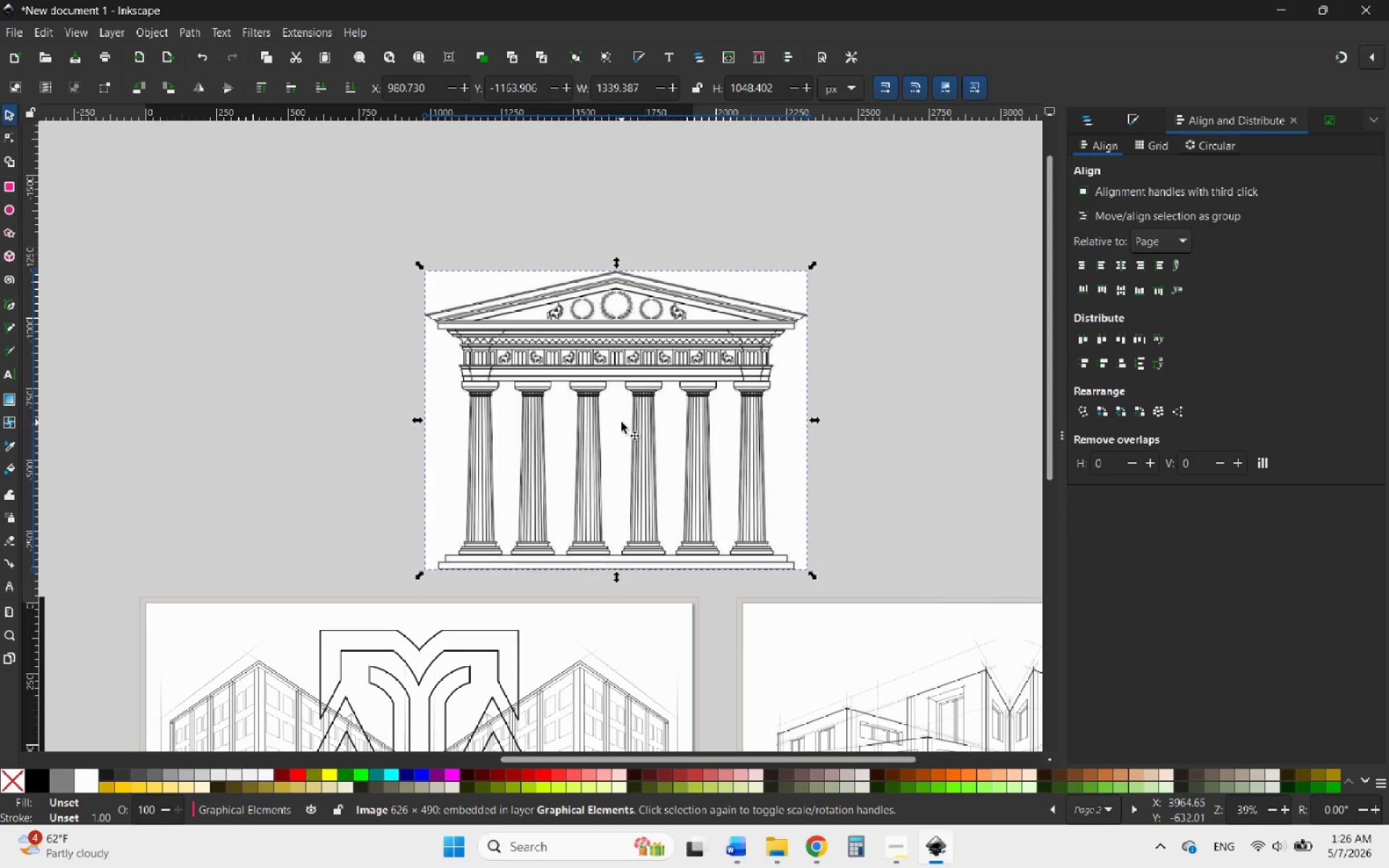 
left_click([158, 31])
 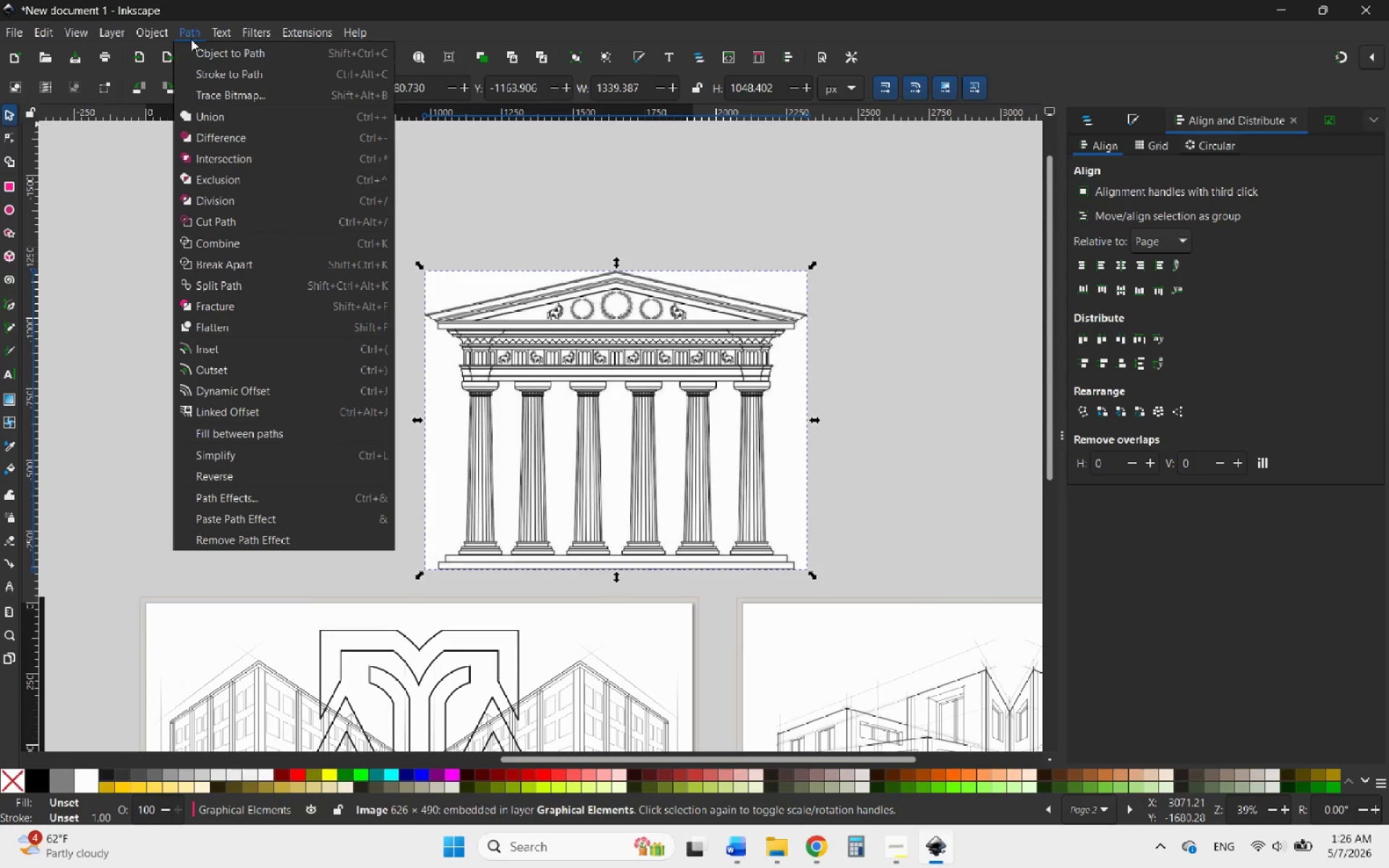 
left_click([222, 88])
 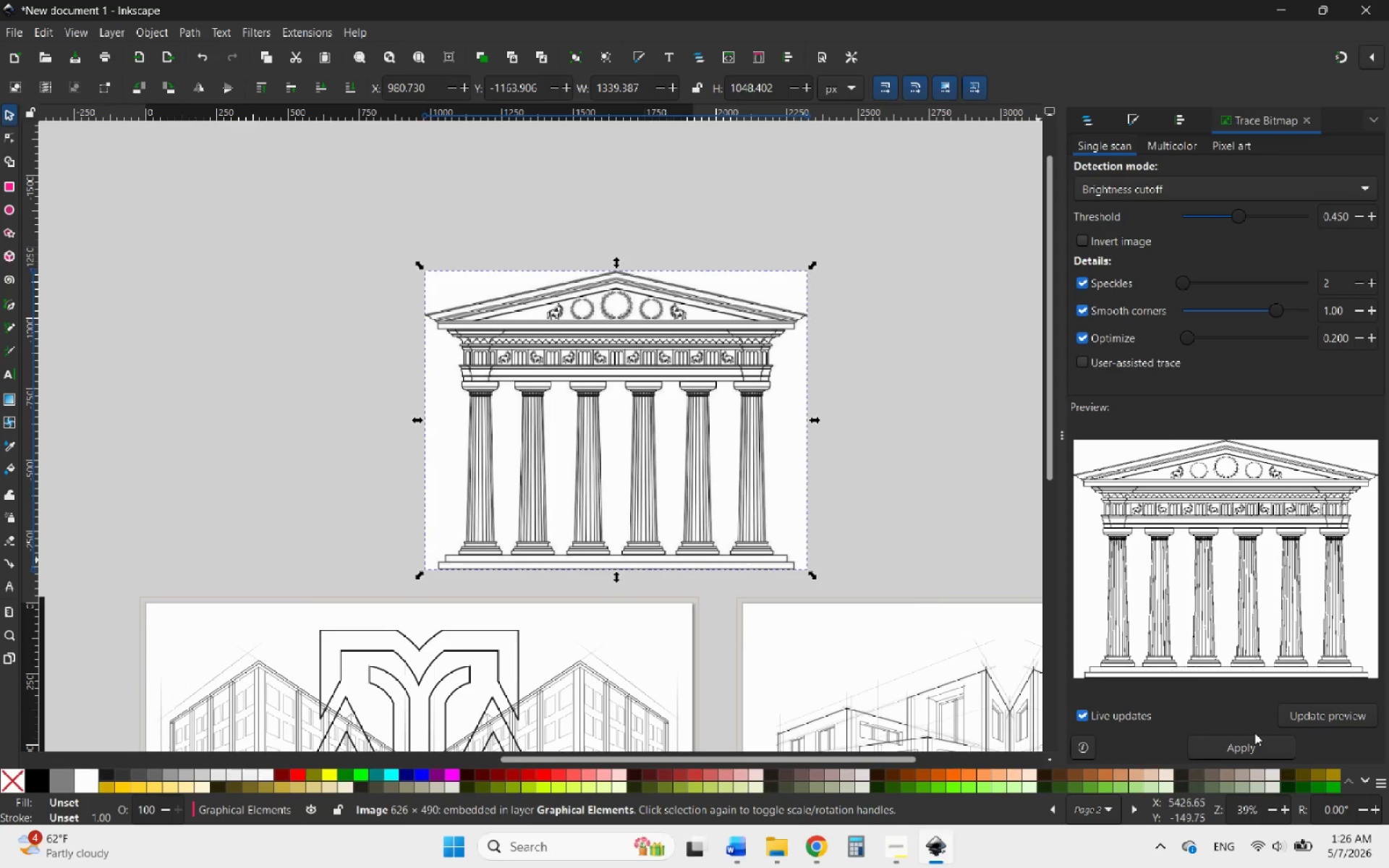 
left_click([1252, 746])
 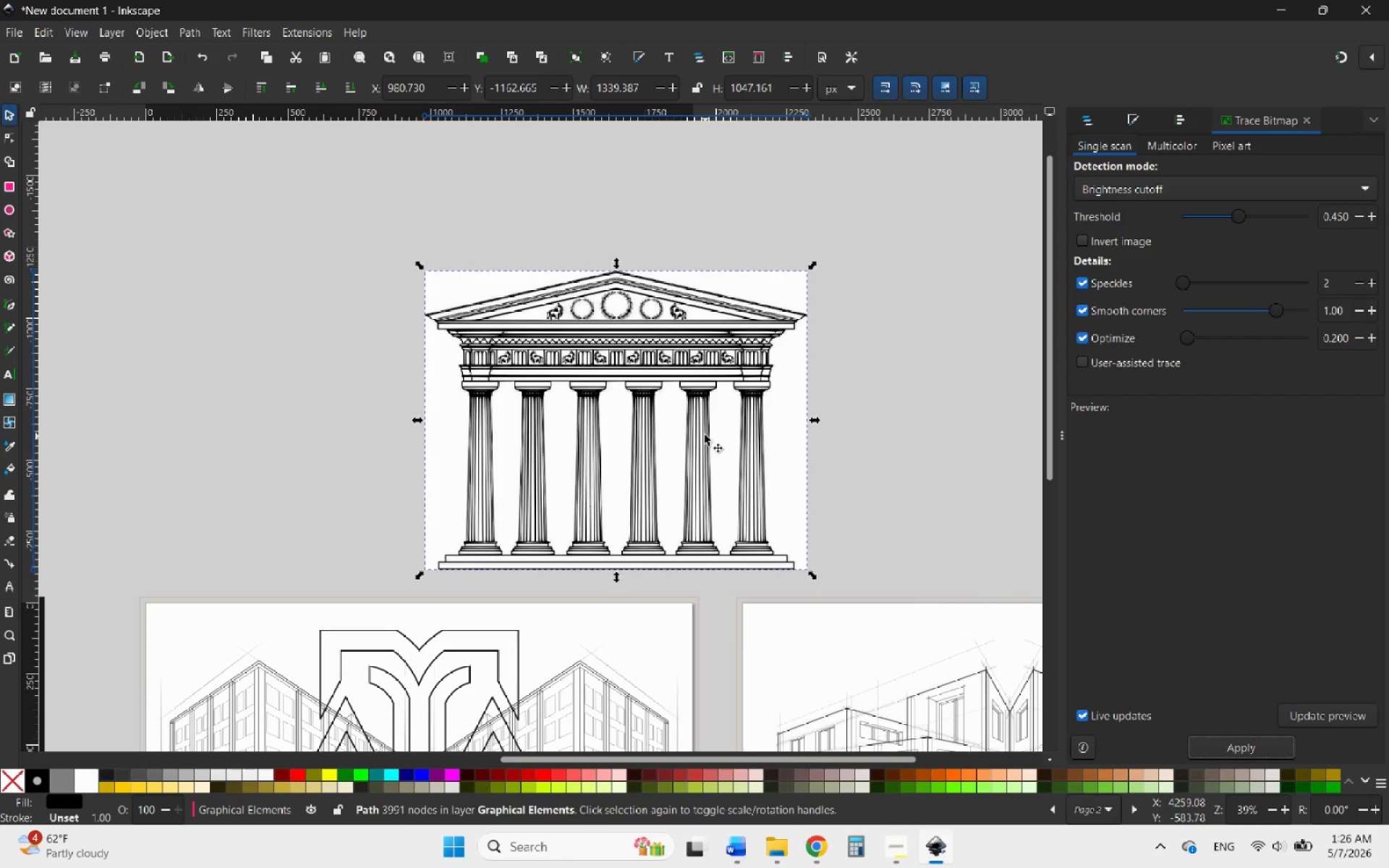 
left_click_drag(start_coordinate=[700, 428], to_coordinate=[294, 417])
 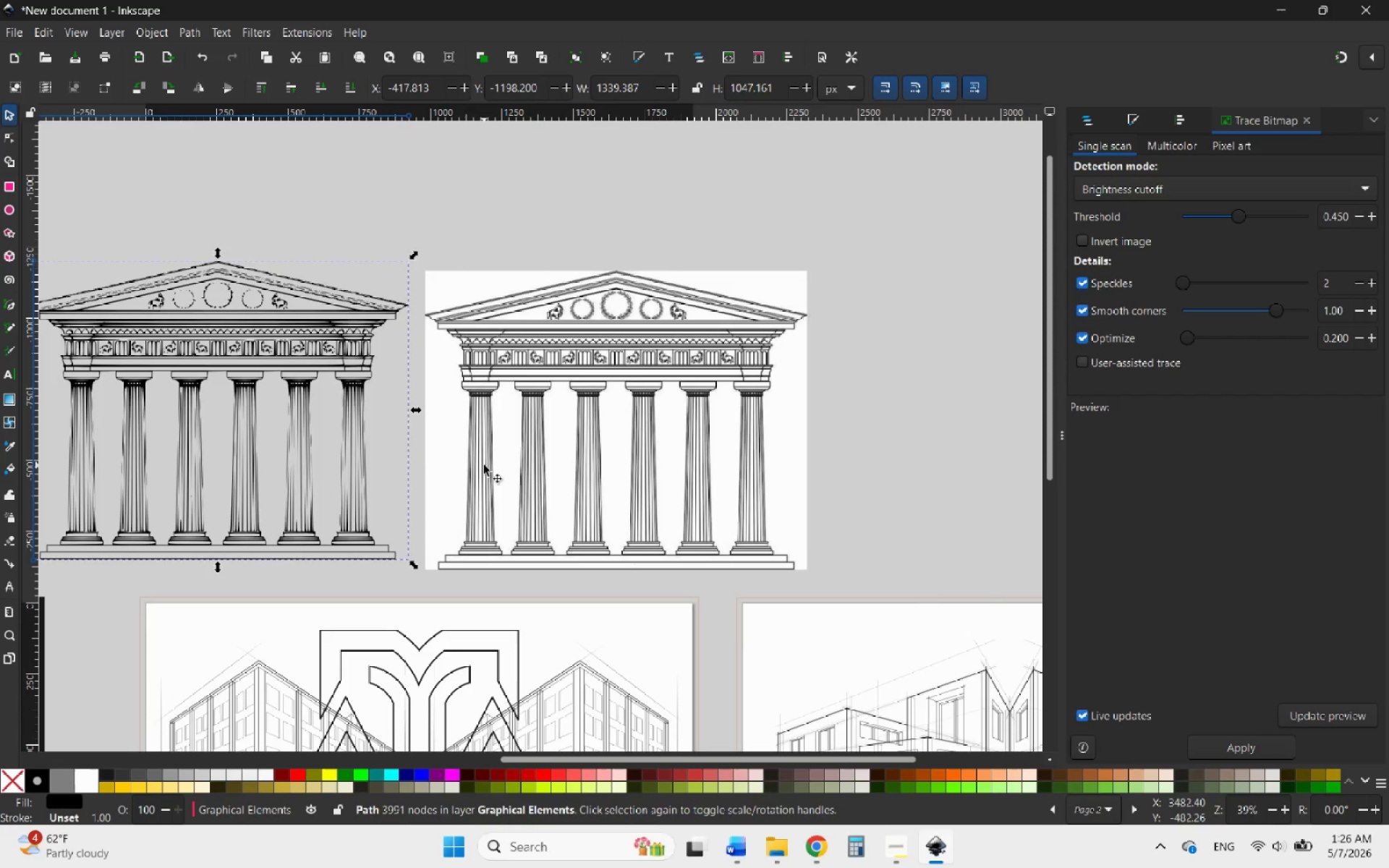 
left_click([484, 465])
 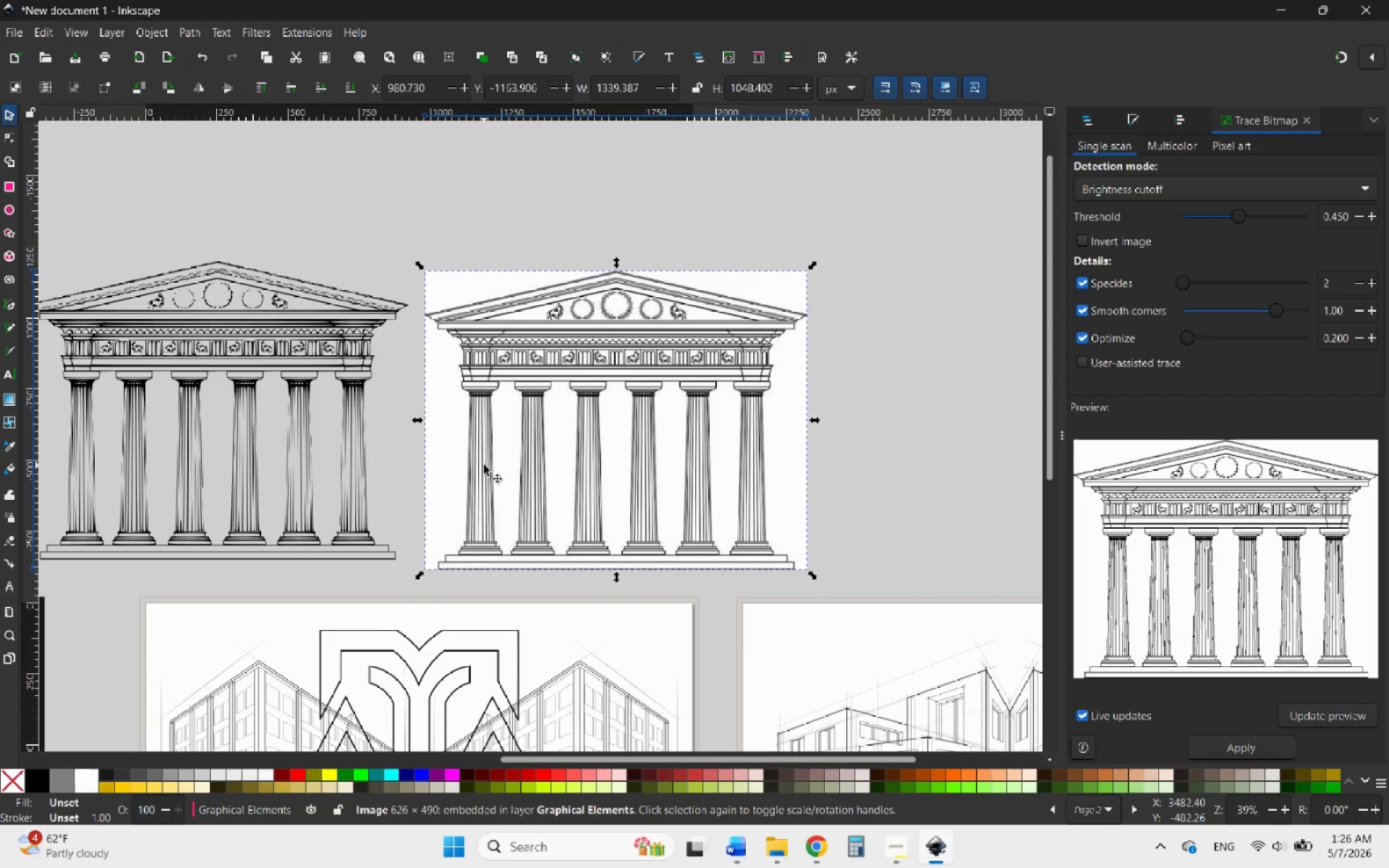 
key(Delete)
 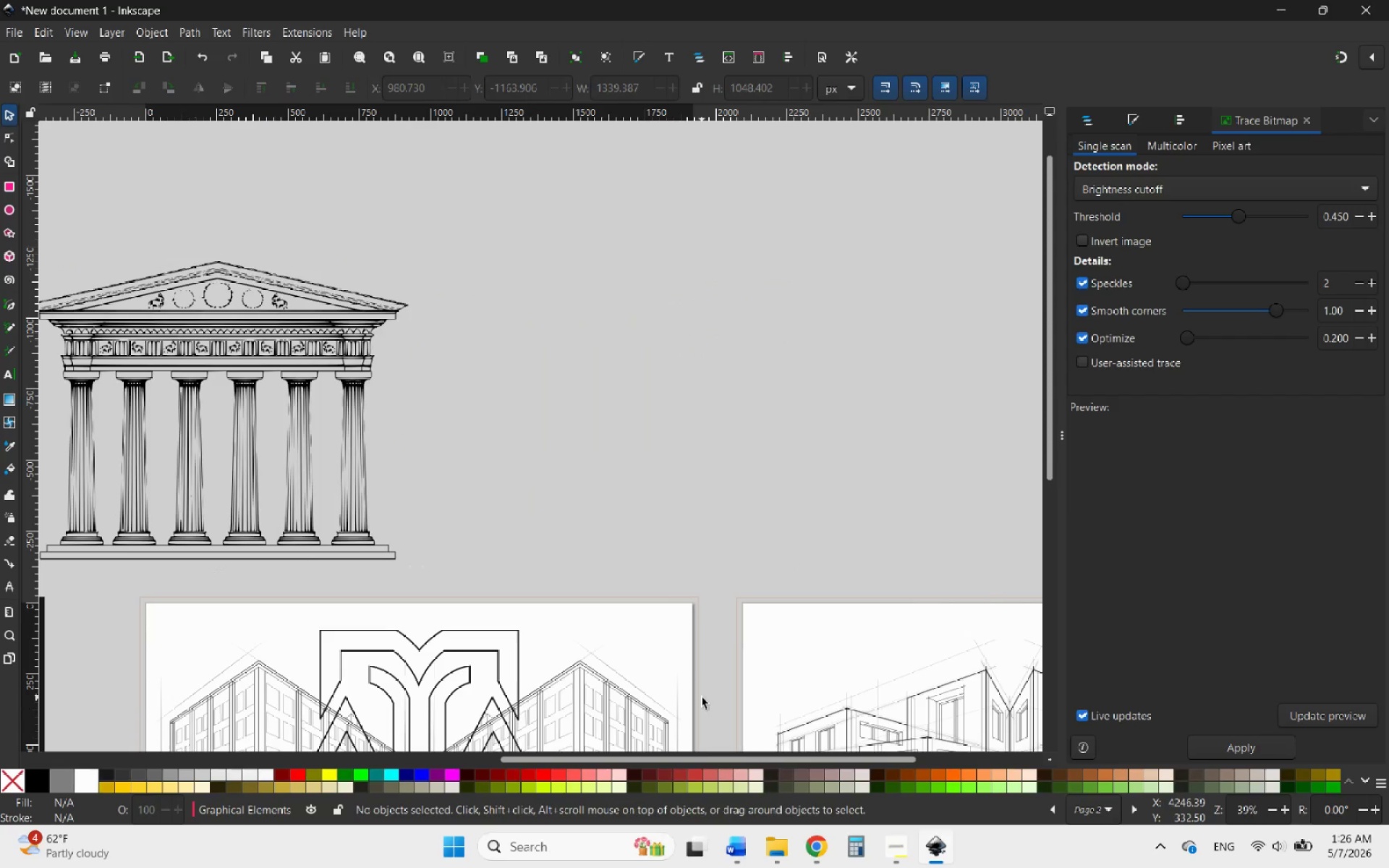 
wait(5.41)
 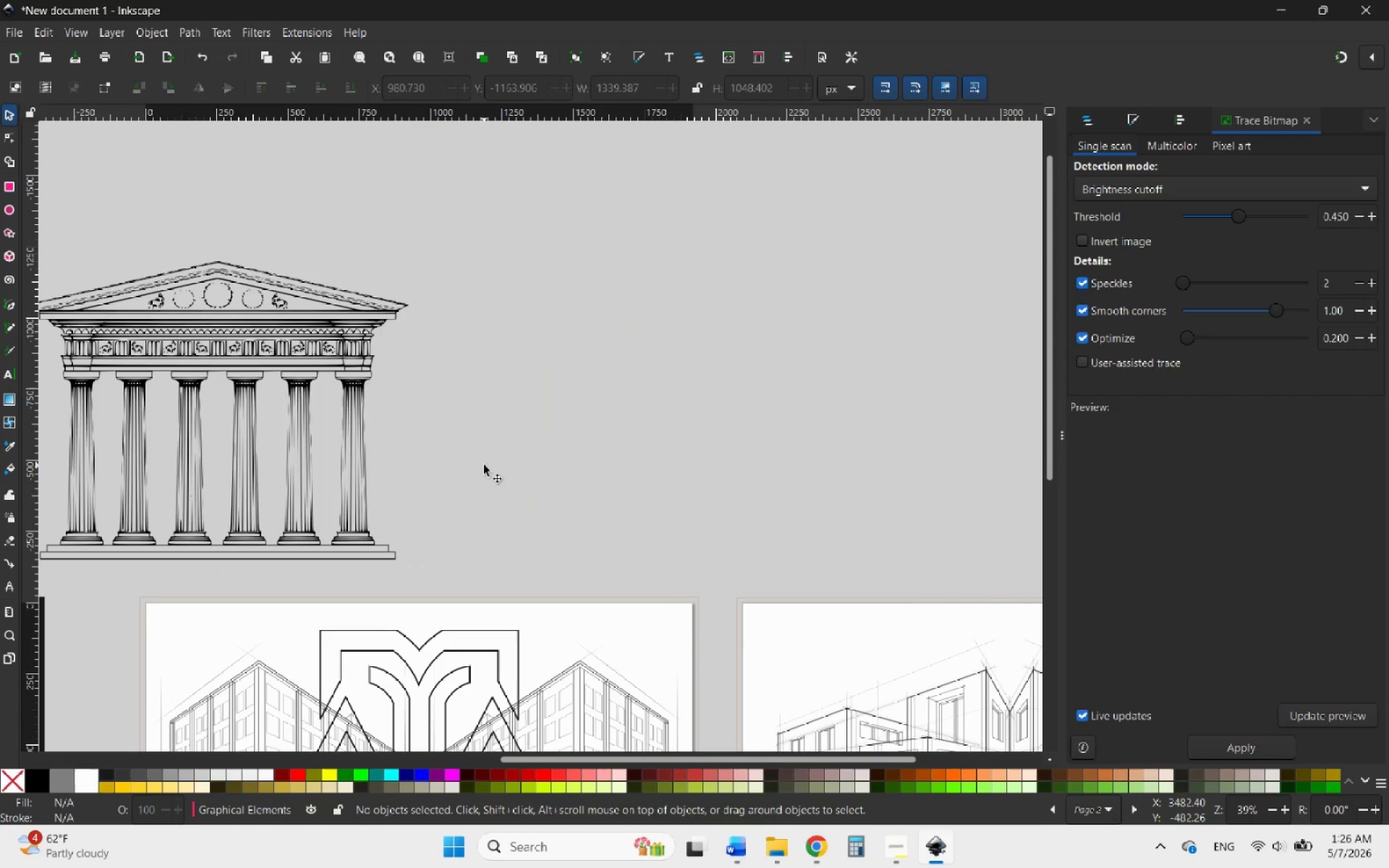 
hold_key(key=ControlLeft, duration=3.25)
scroll: coordinate [743, 515], scroll_direction: down, amount: 1.0
 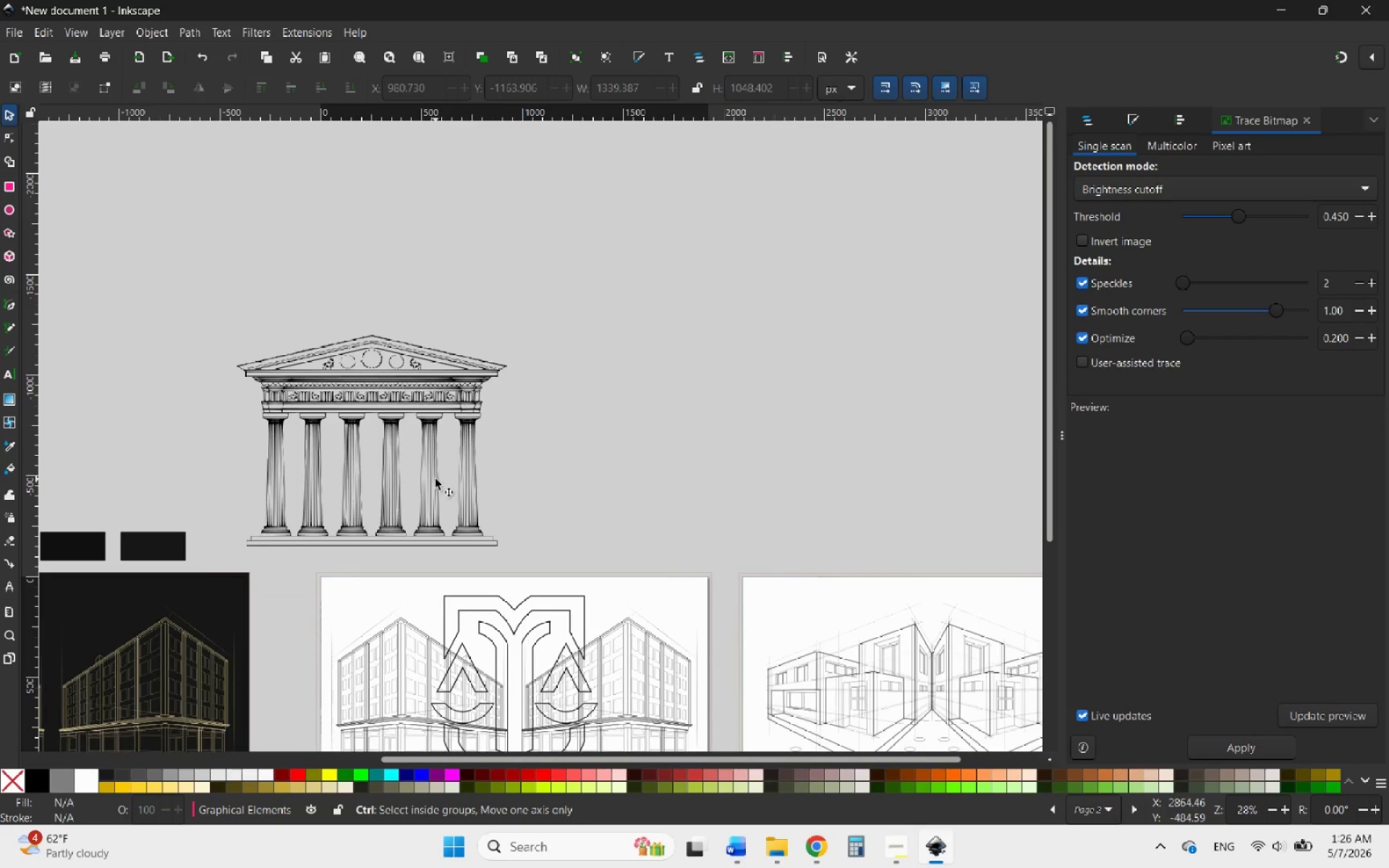 
scroll: coordinate [436, 479], scroll_direction: up, amount: 5.0
 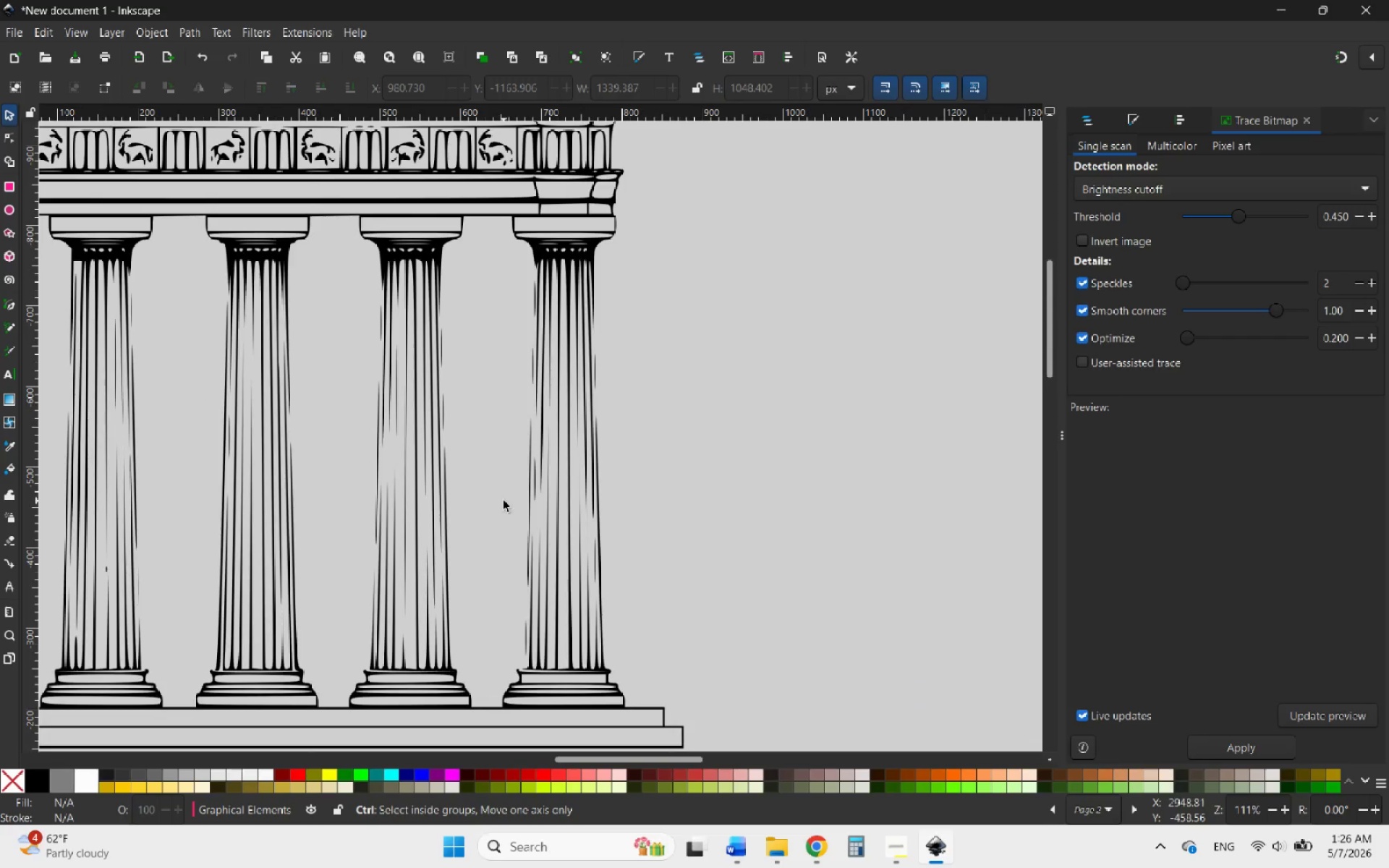 
scroll: coordinate [502, 501], scroll_direction: down, amount: 4.0
 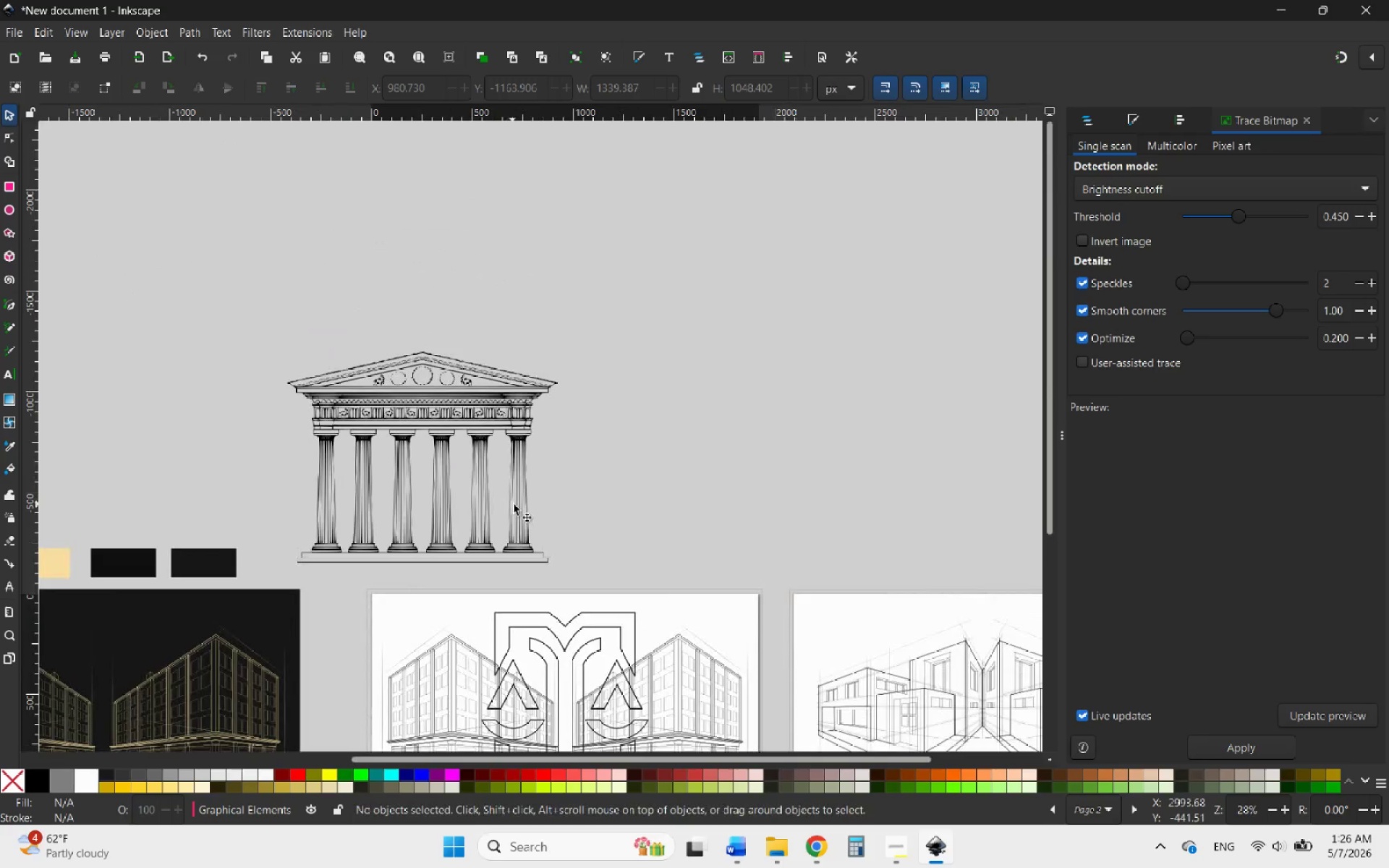 
left_click_drag(start_coordinate=[514, 504], to_coordinate=[662, 506])
 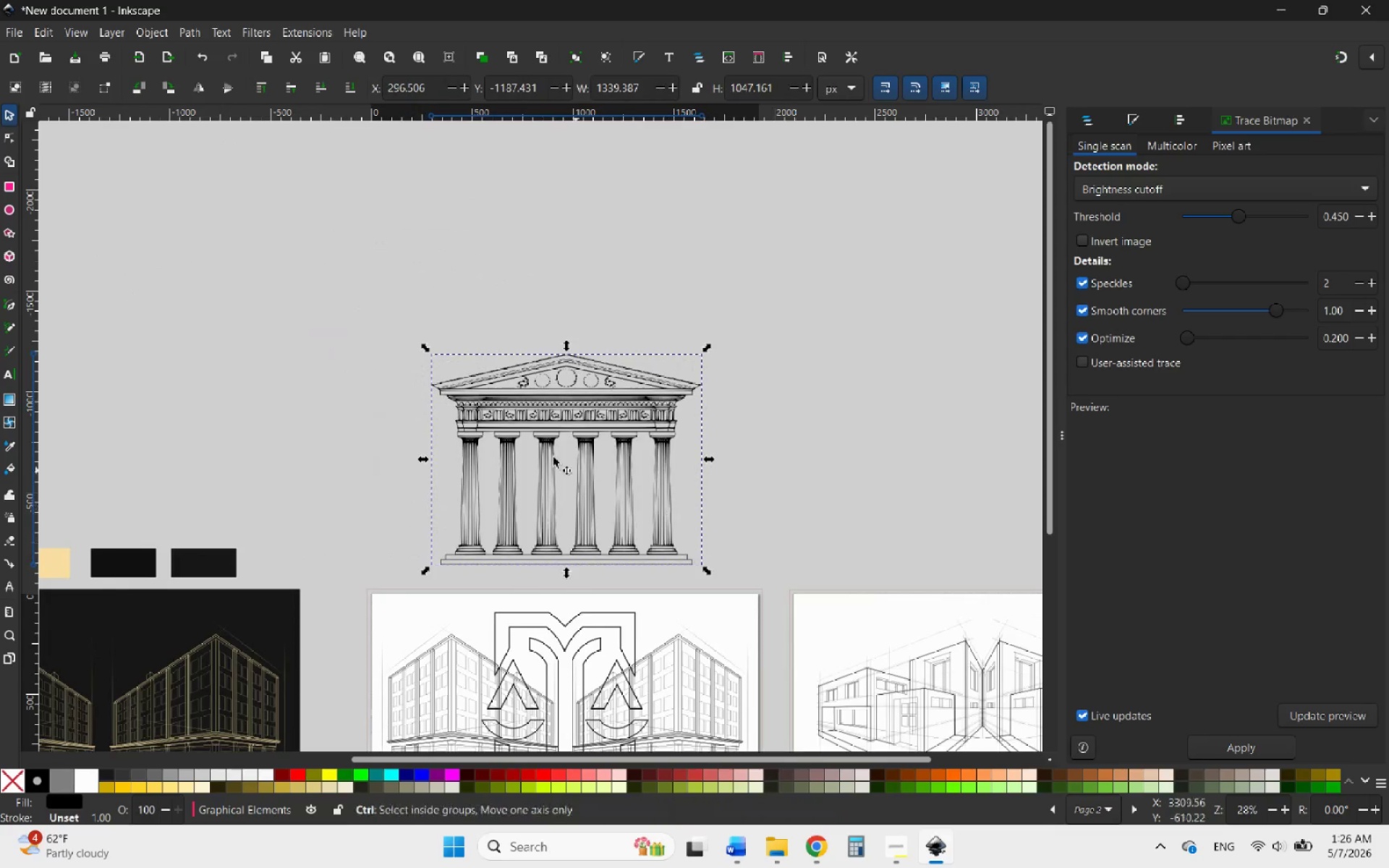 
hold_key(key=ControlLeft, duration=1.26)
scroll: coordinate [516, 443], scroll_direction: down, amount: 2.0
 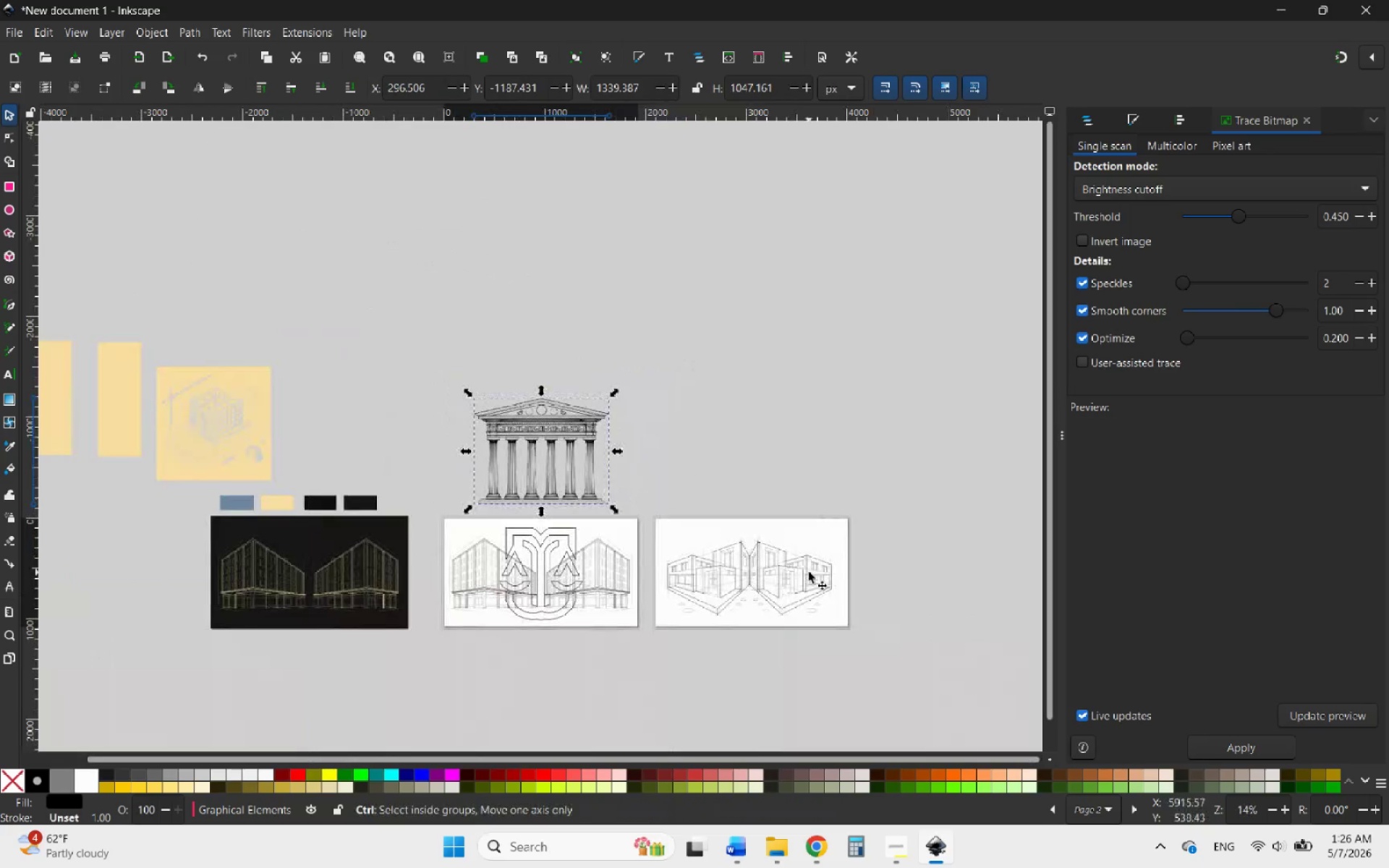 
scroll: coordinate [809, 572], scroll_direction: up, amount: 1.0
 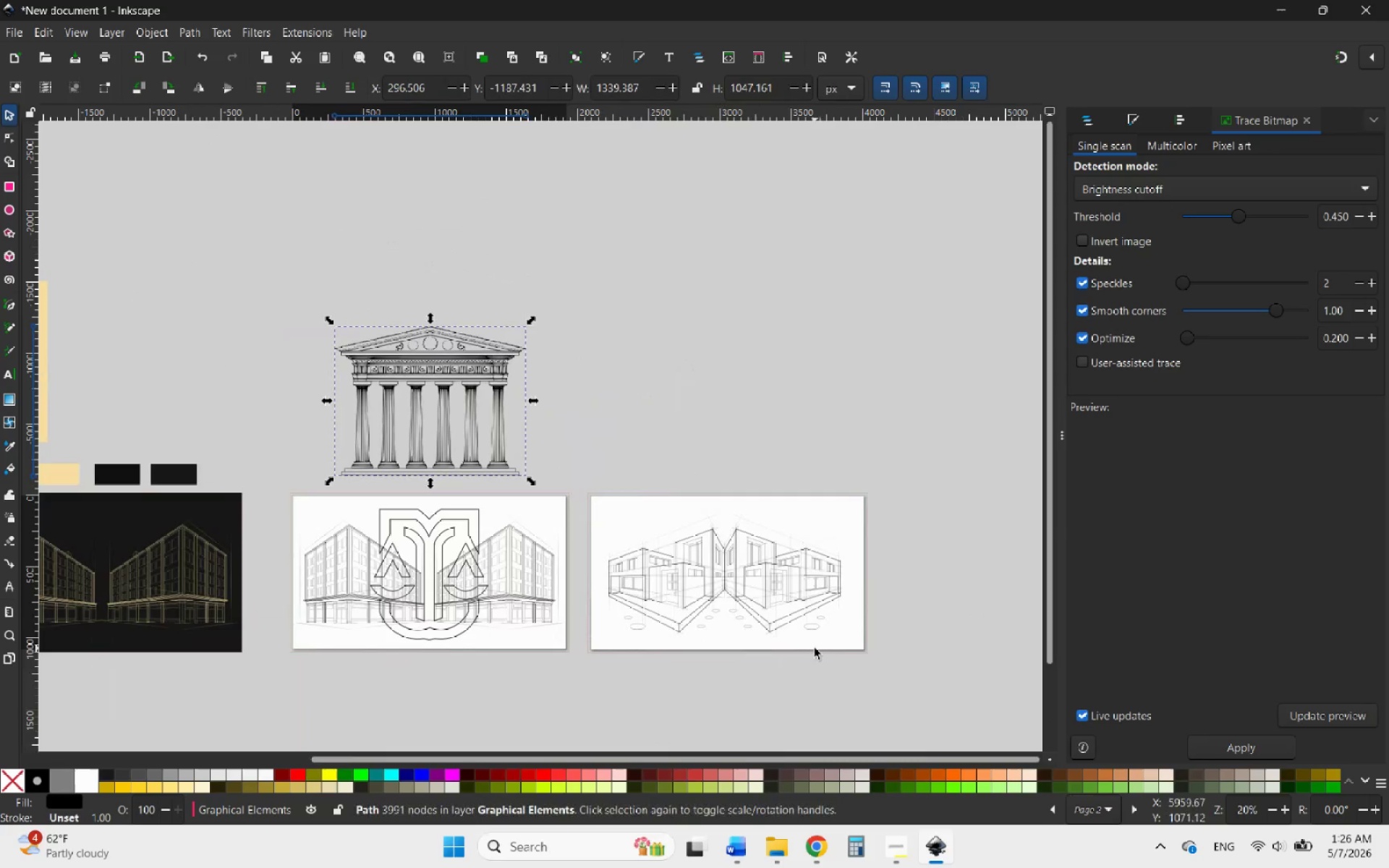 
left_click_drag(start_coordinate=[817, 652], to_coordinate=[670, 541])
 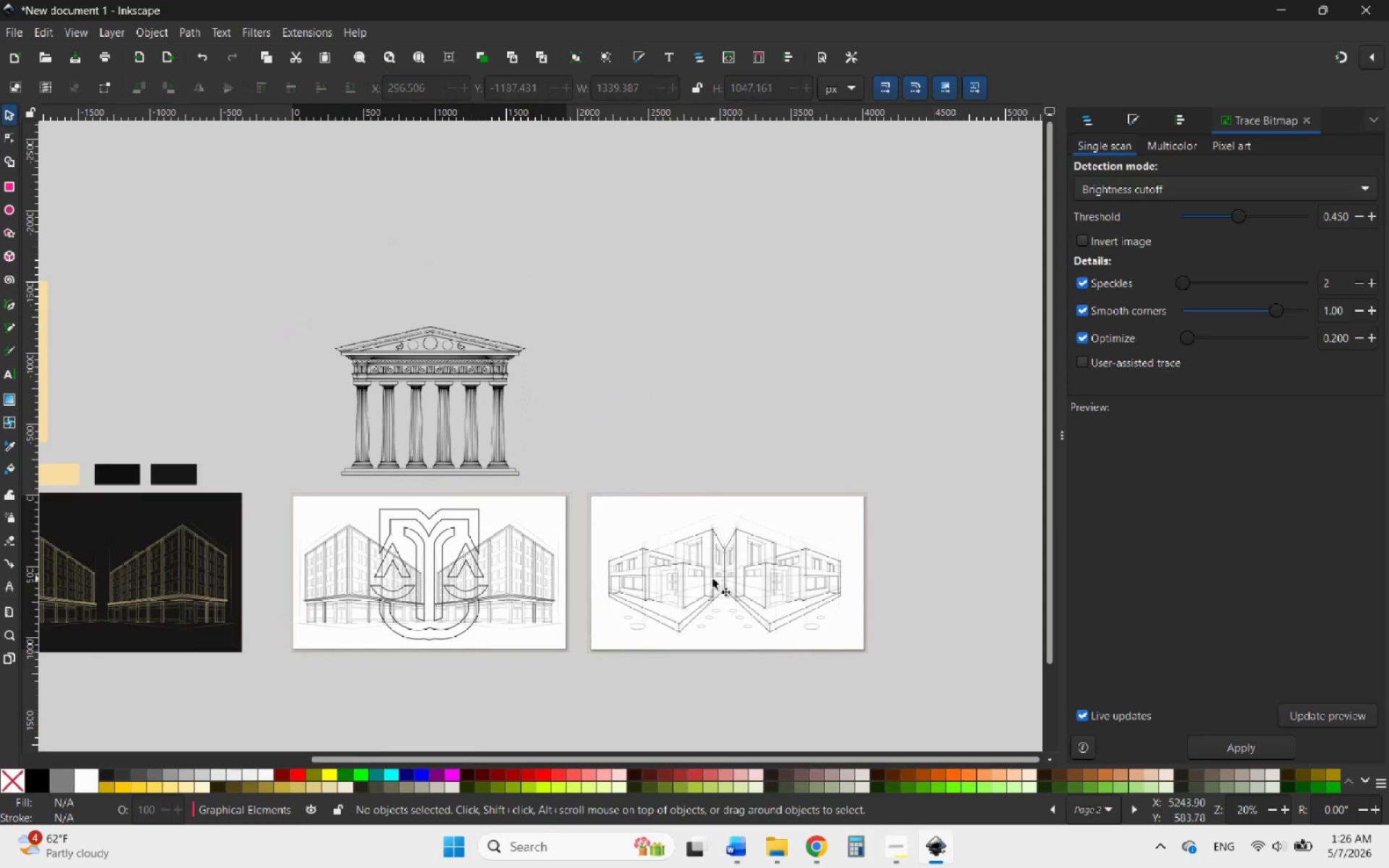 
left_click([713, 579])
 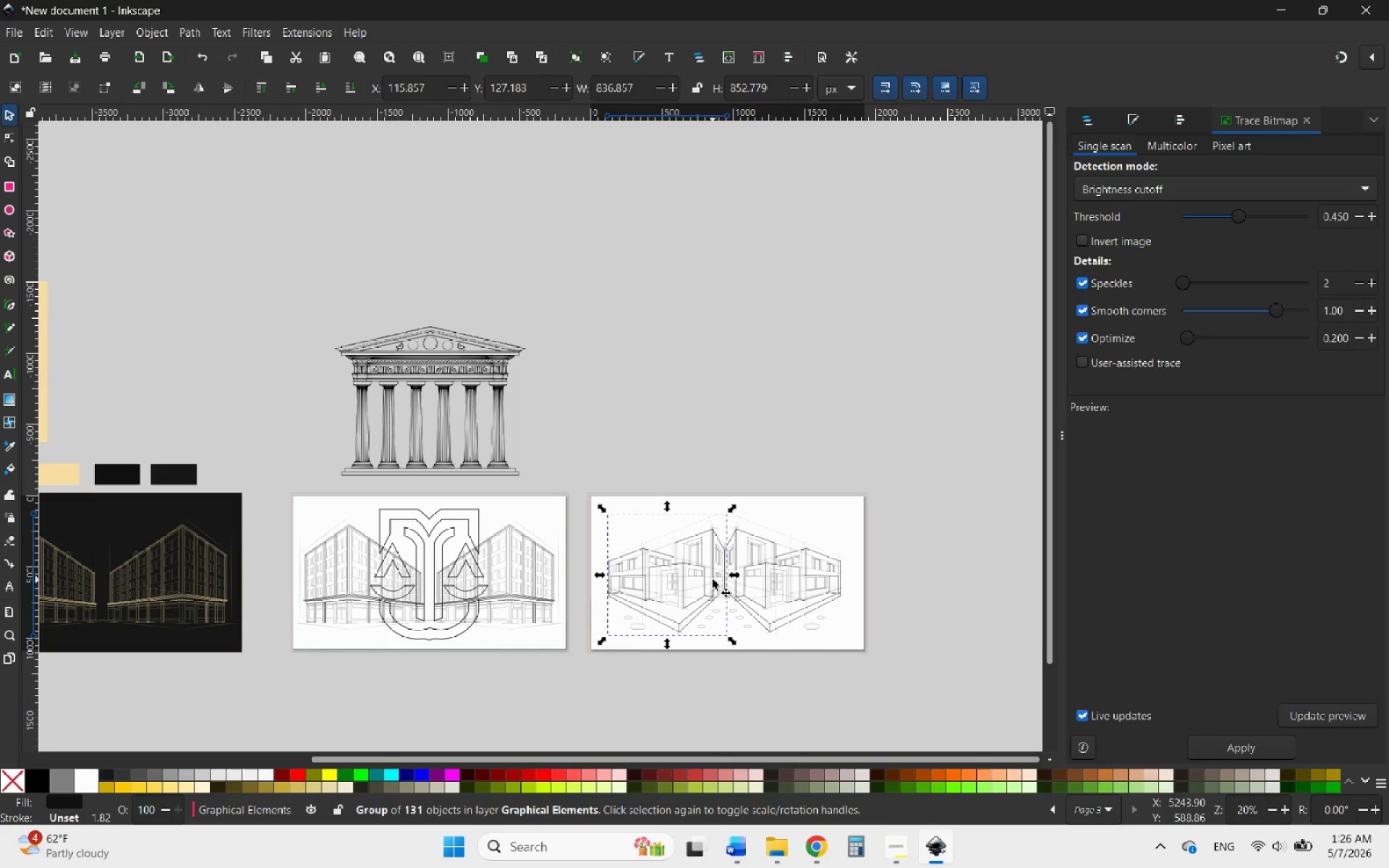 
key(Delete)
 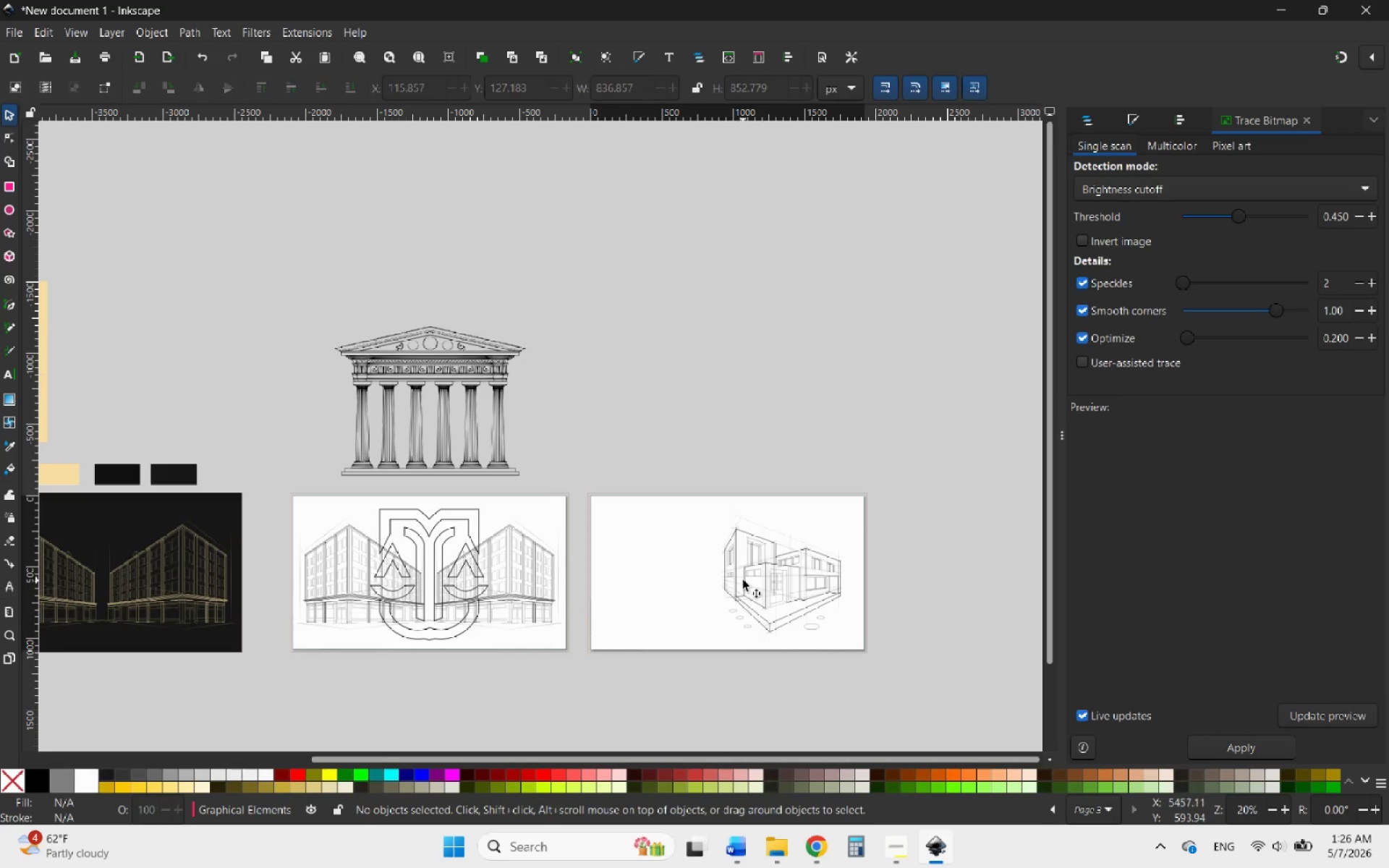 
left_click([743, 580])
 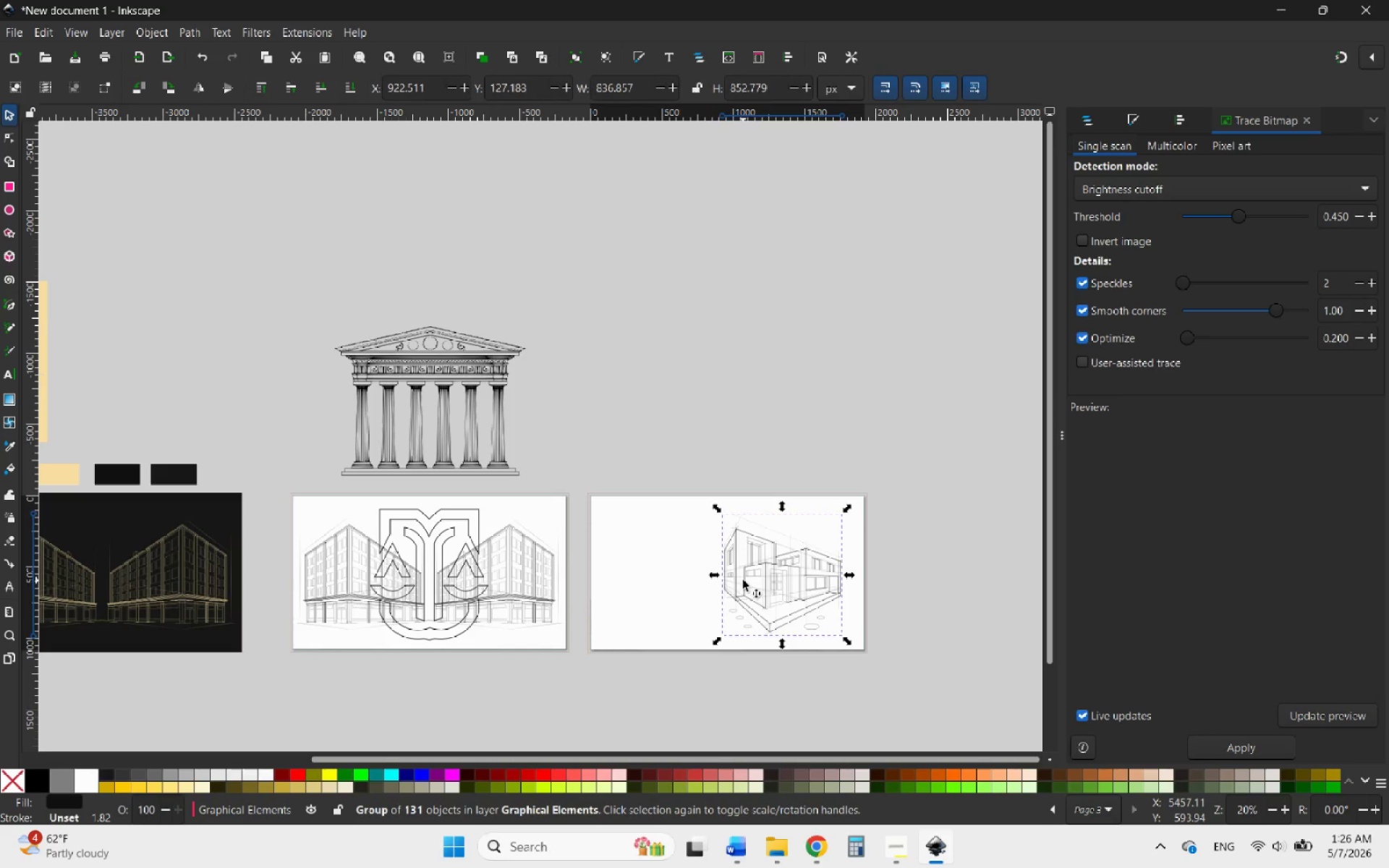 
key(Delete)
 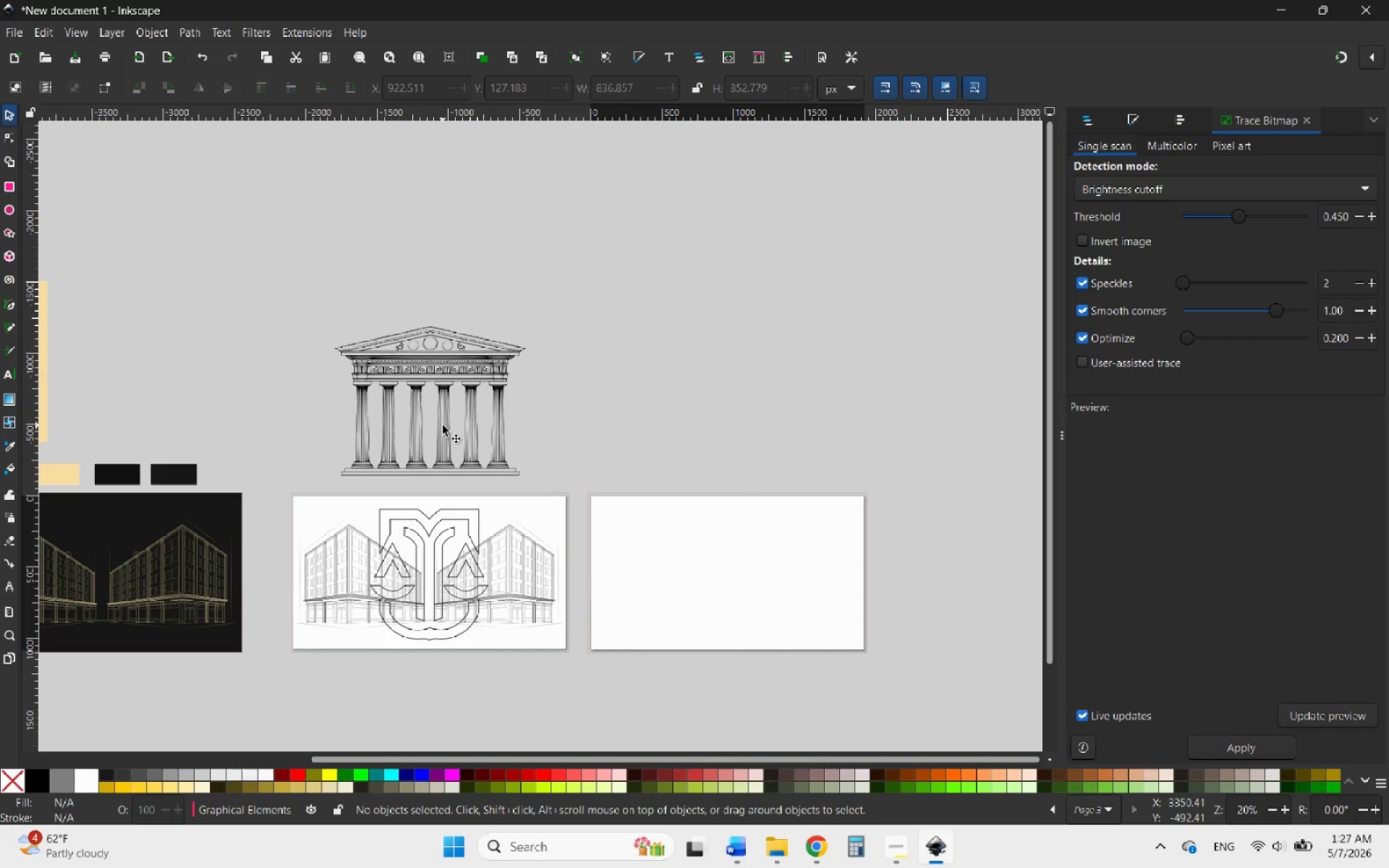 
left_click_drag(start_coordinate=[443, 425], to_coordinate=[751, 597])
 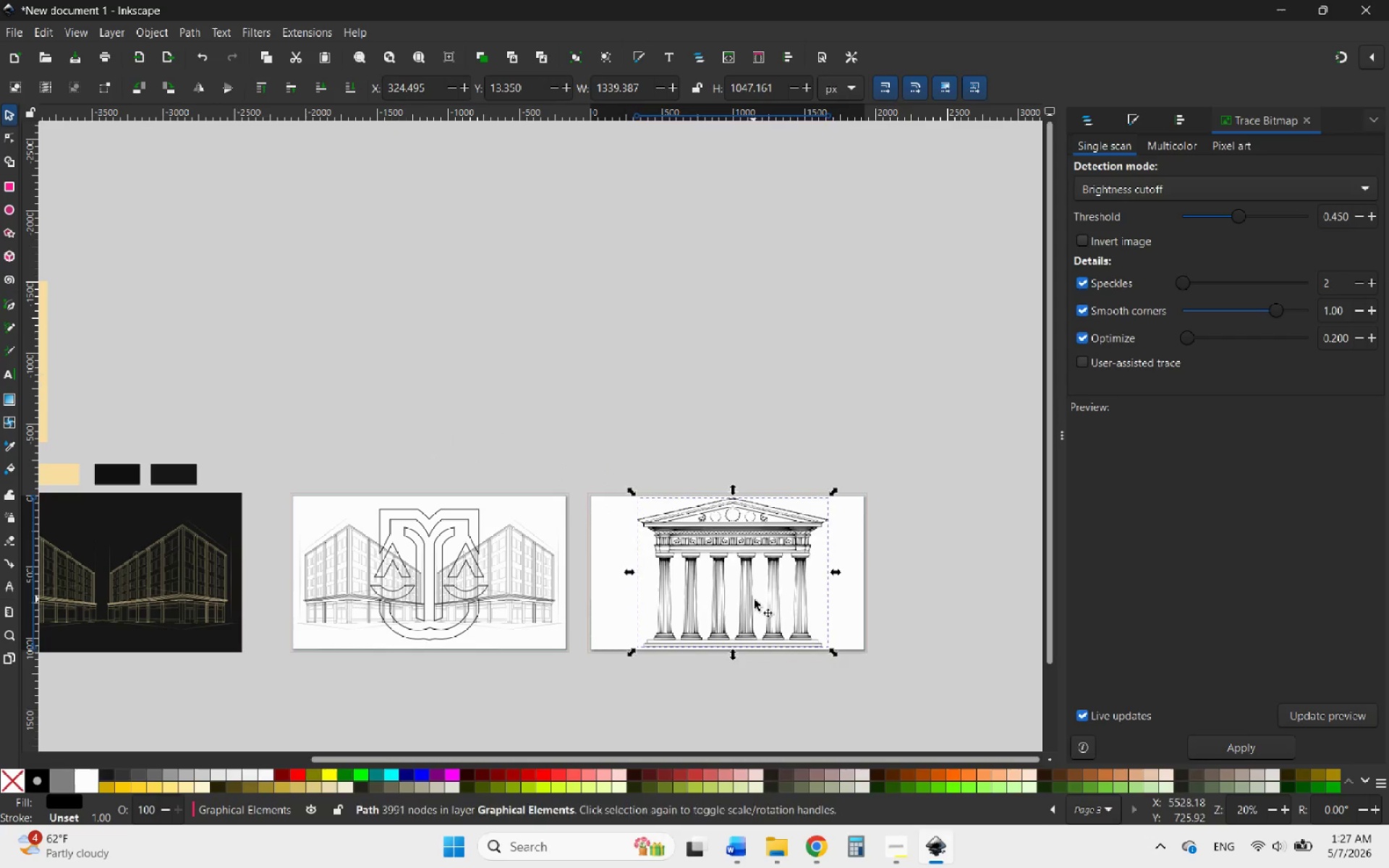 
hold_key(key=ControlLeft, duration=0.75)
scroll: coordinate [778, 595], scroll_direction: up, amount: 2.0
 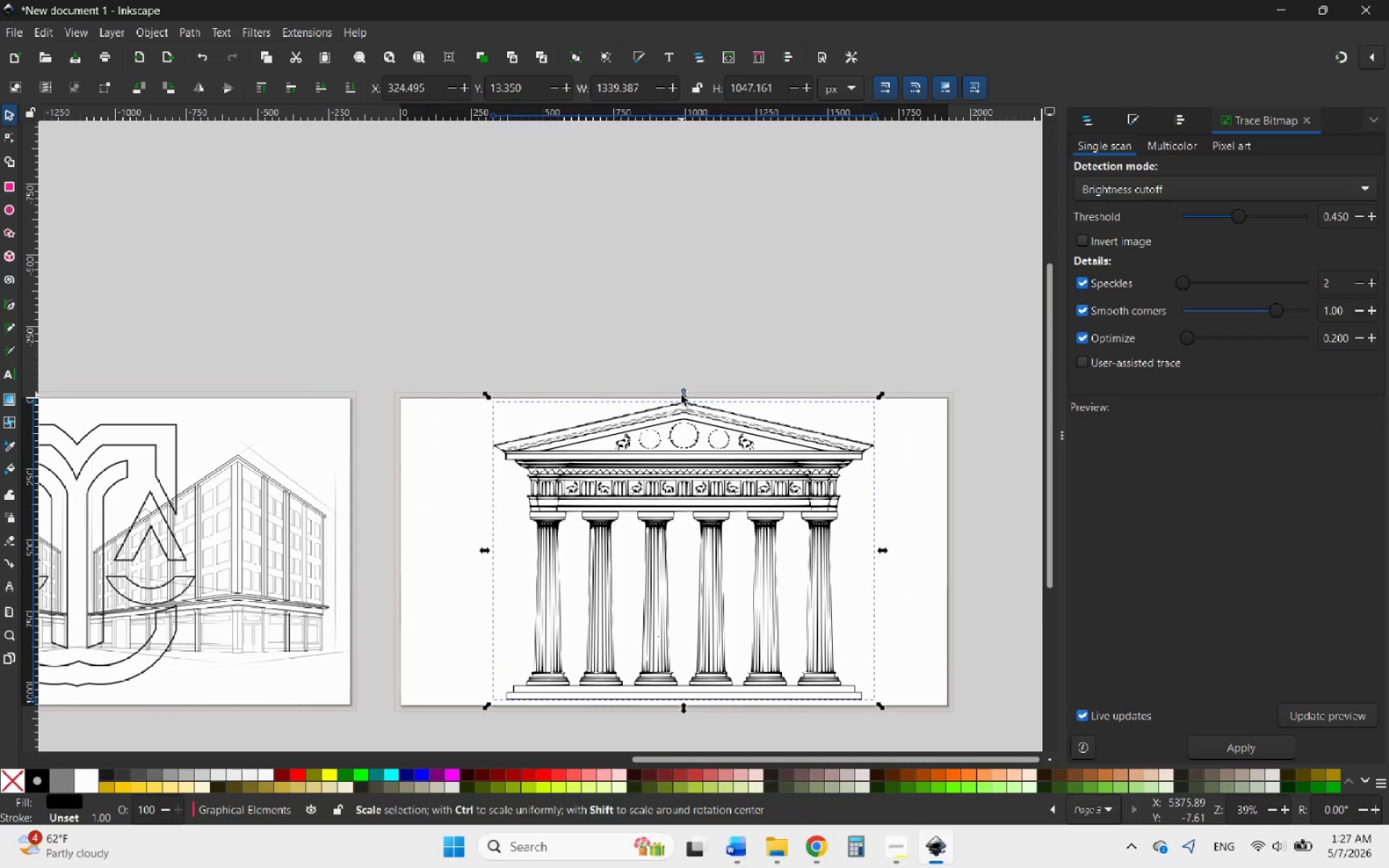 
hold_key(key=ControlLeft, duration=2.59)
left_click_drag(start_coordinate=[682, 394], to_coordinate=[731, 399])
 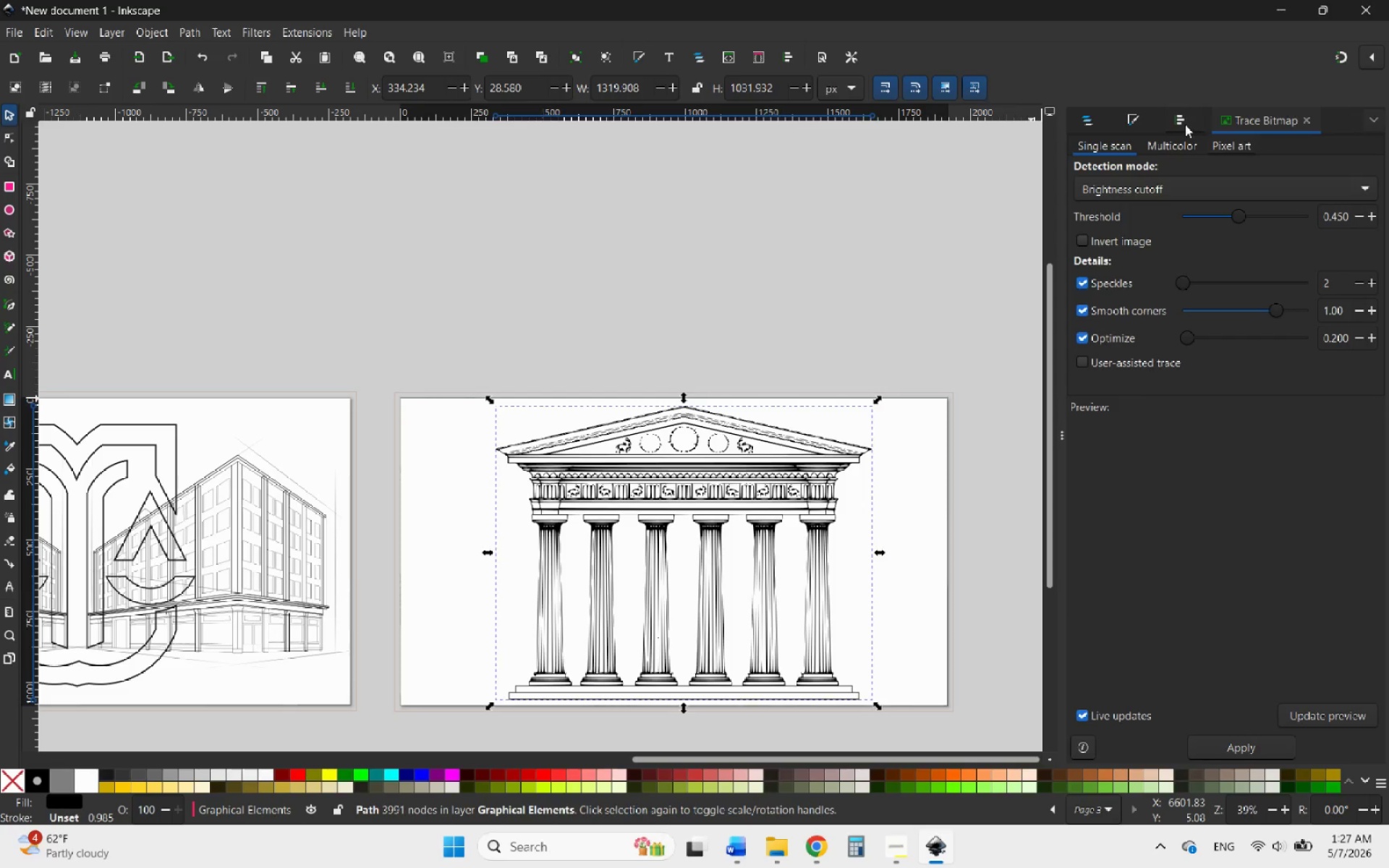 
wait(16.61)
 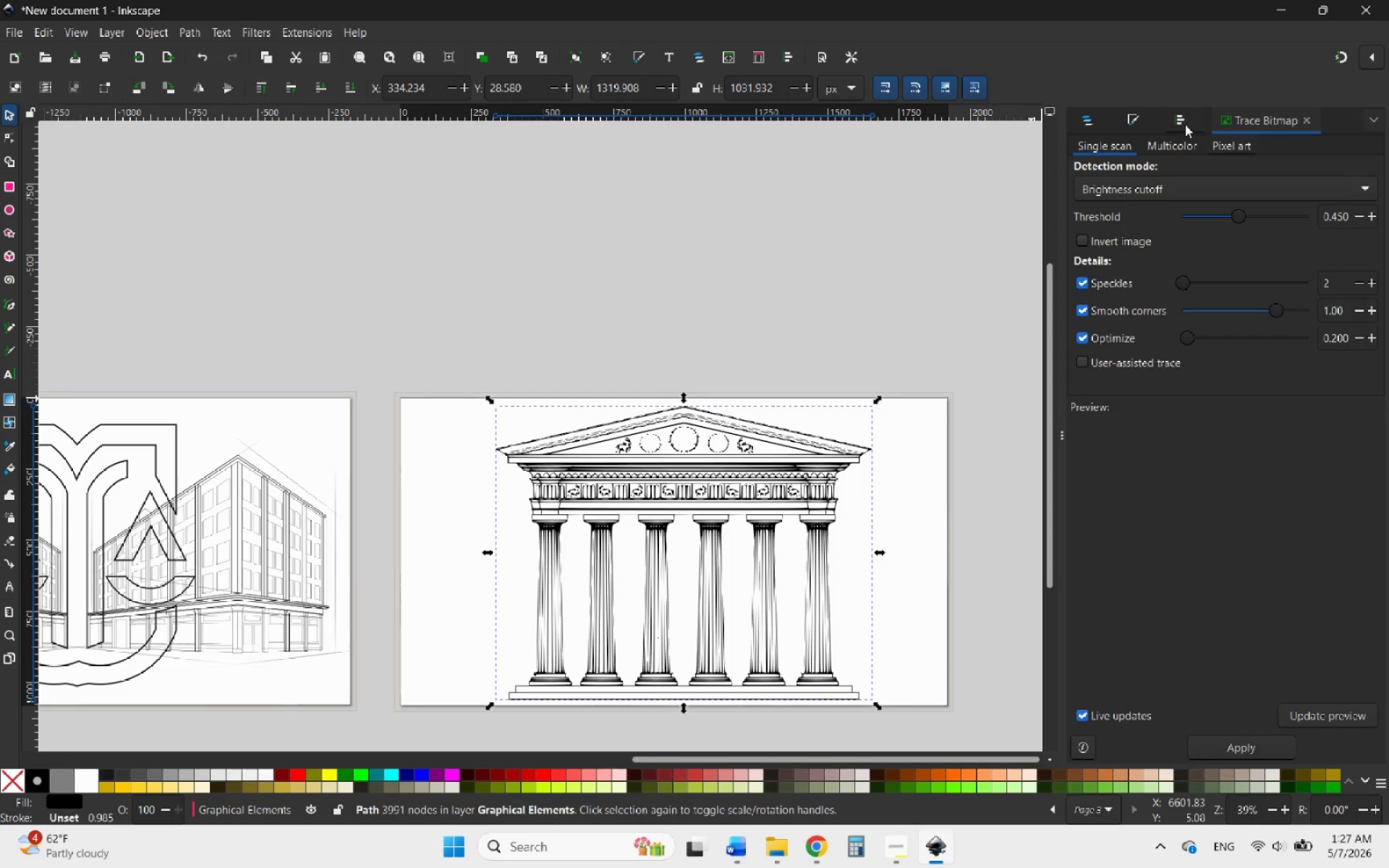 
left_click([1304, 123])
 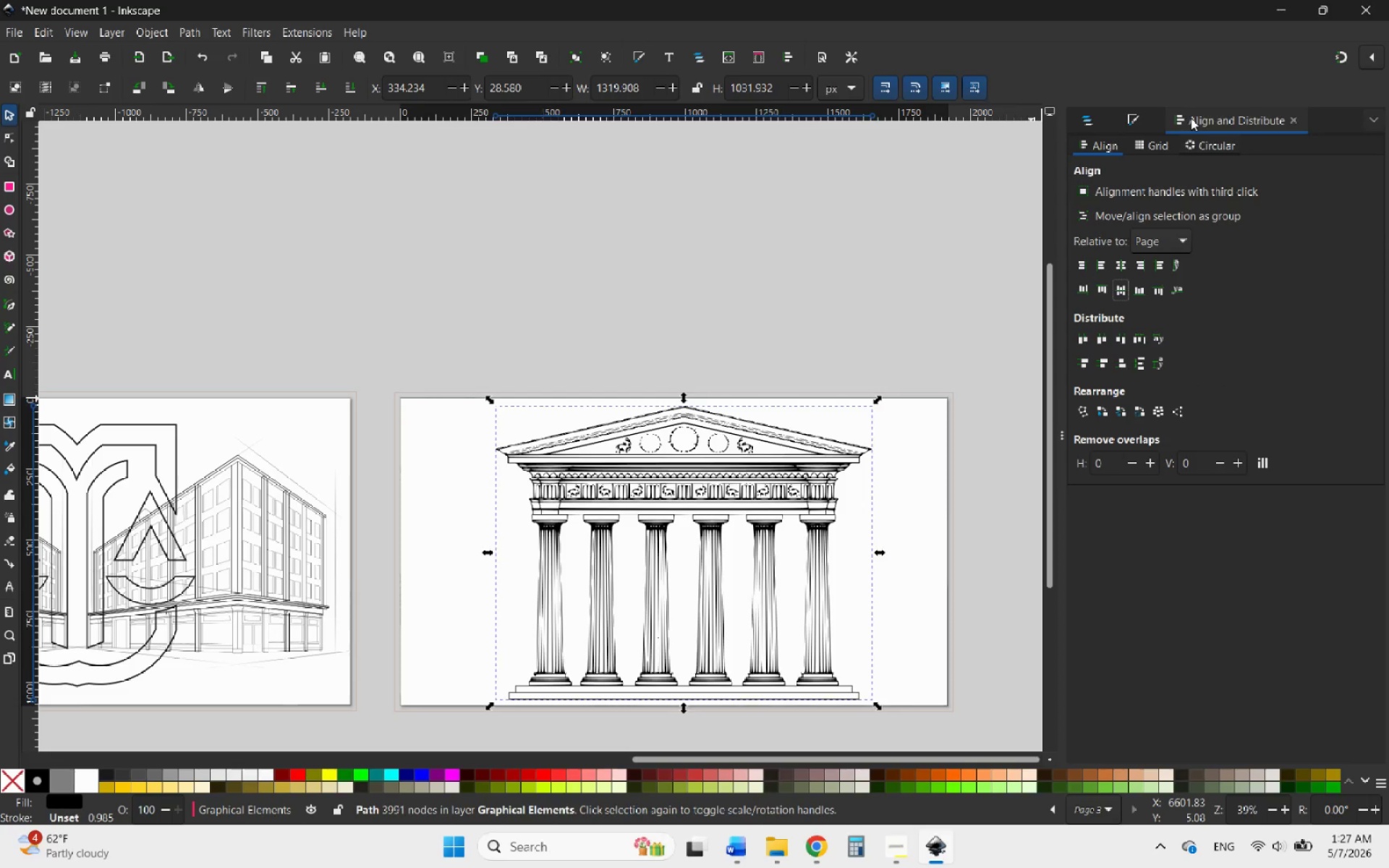 
left_click([1202, 119])
 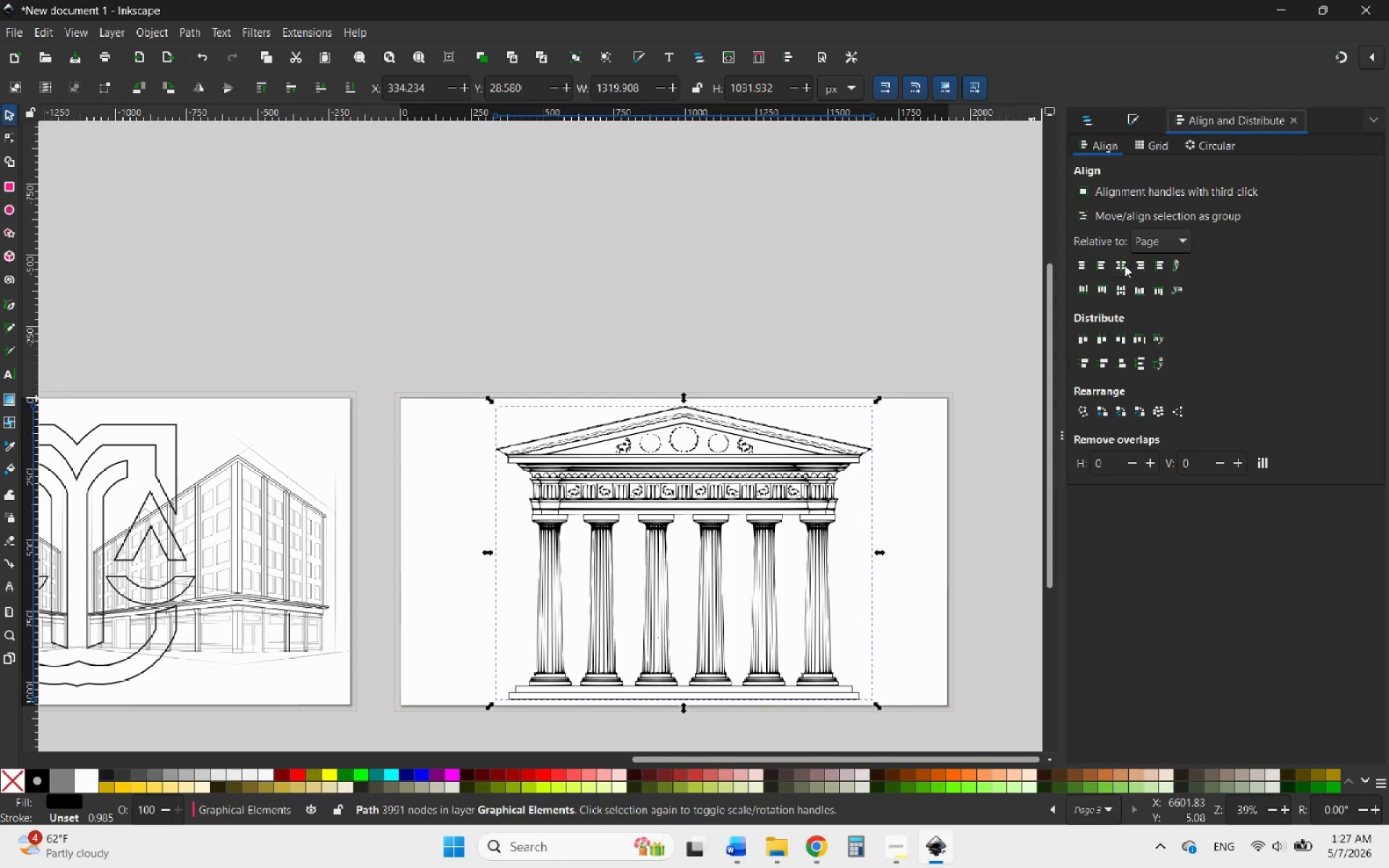 
left_click([1123, 265])
 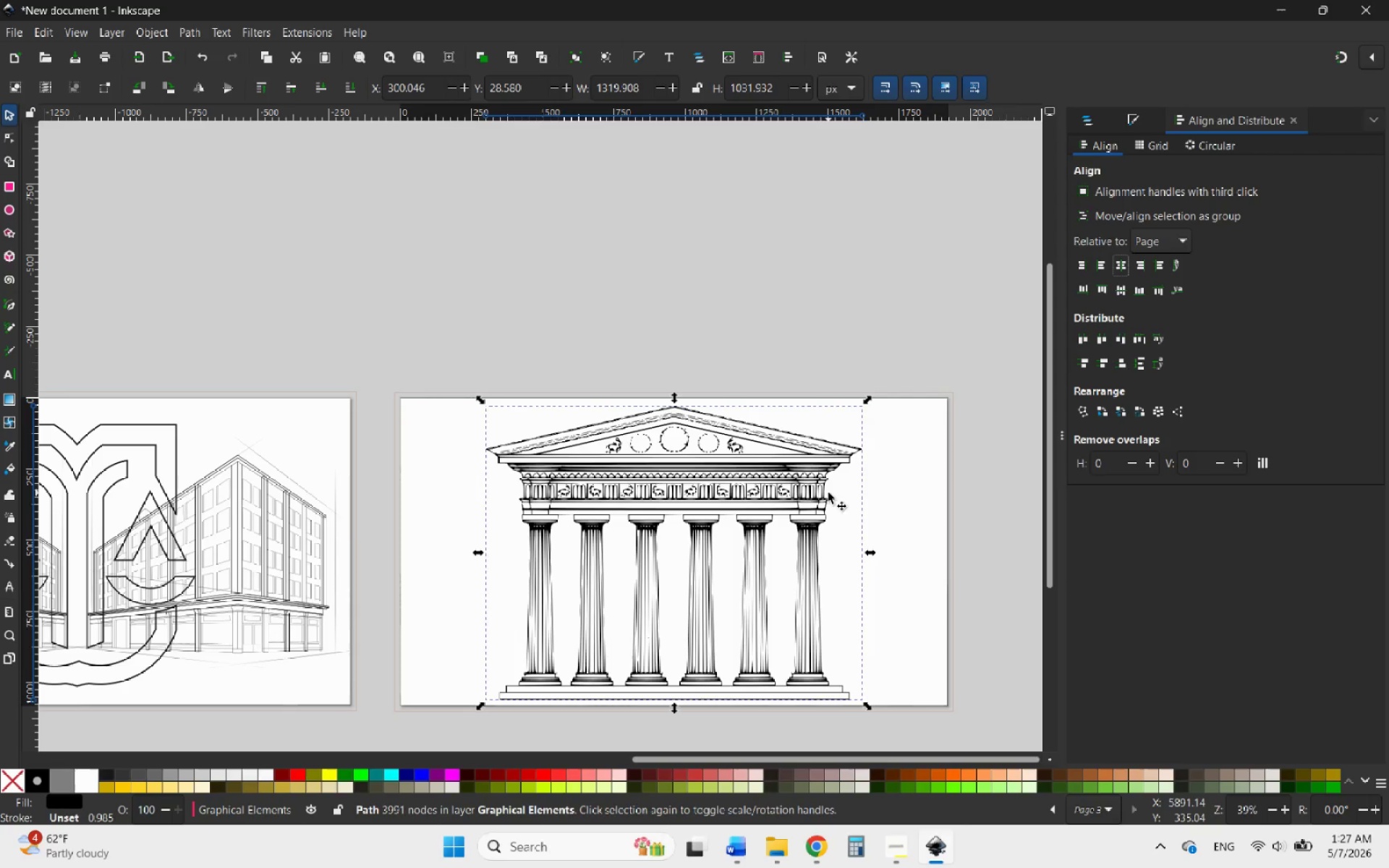 
hold_key(key=ControlLeft, duration=0.55)
scroll: coordinate [835, 510], scroll_direction: down, amount: 2.0
 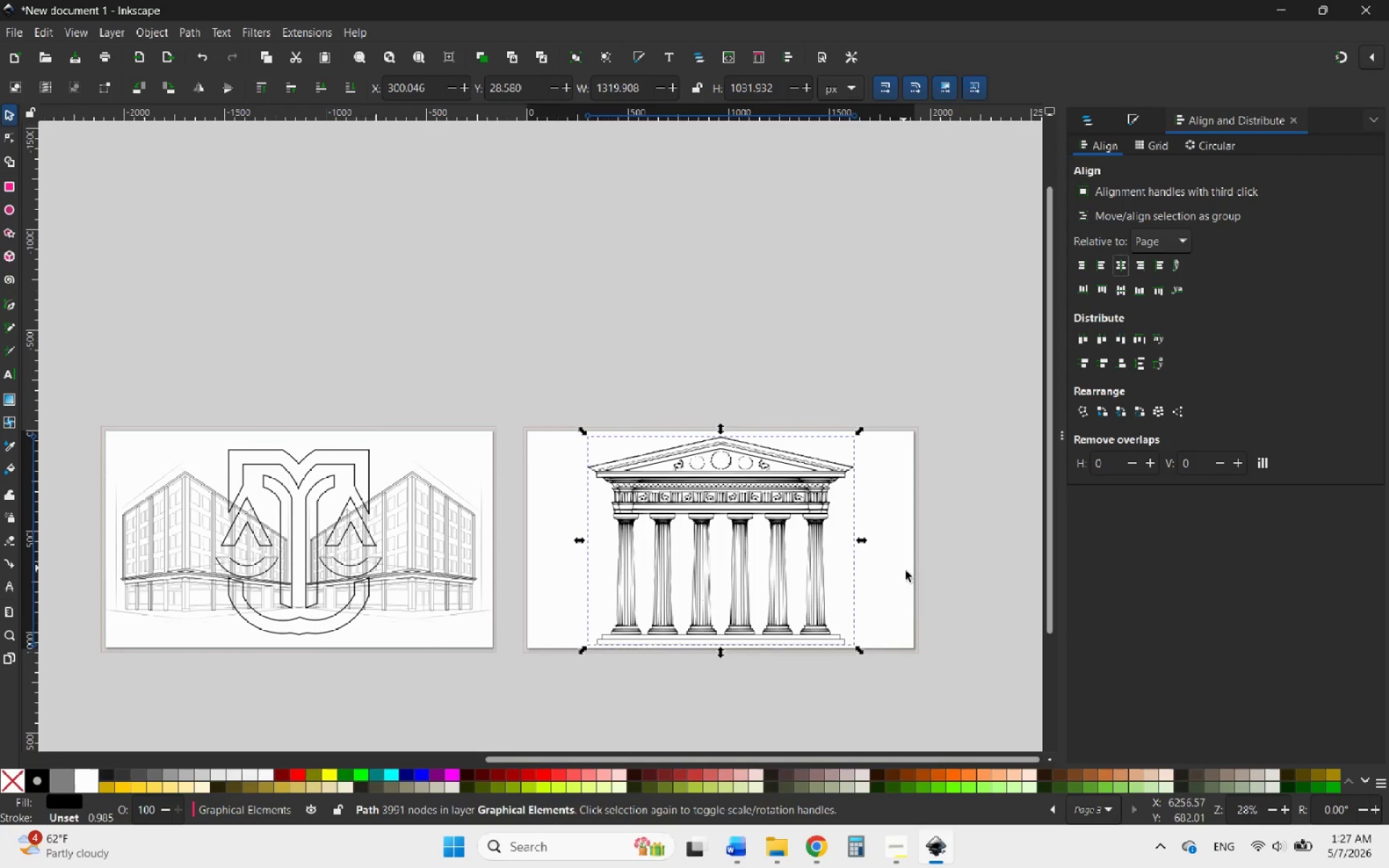 
left_click([906, 571])
 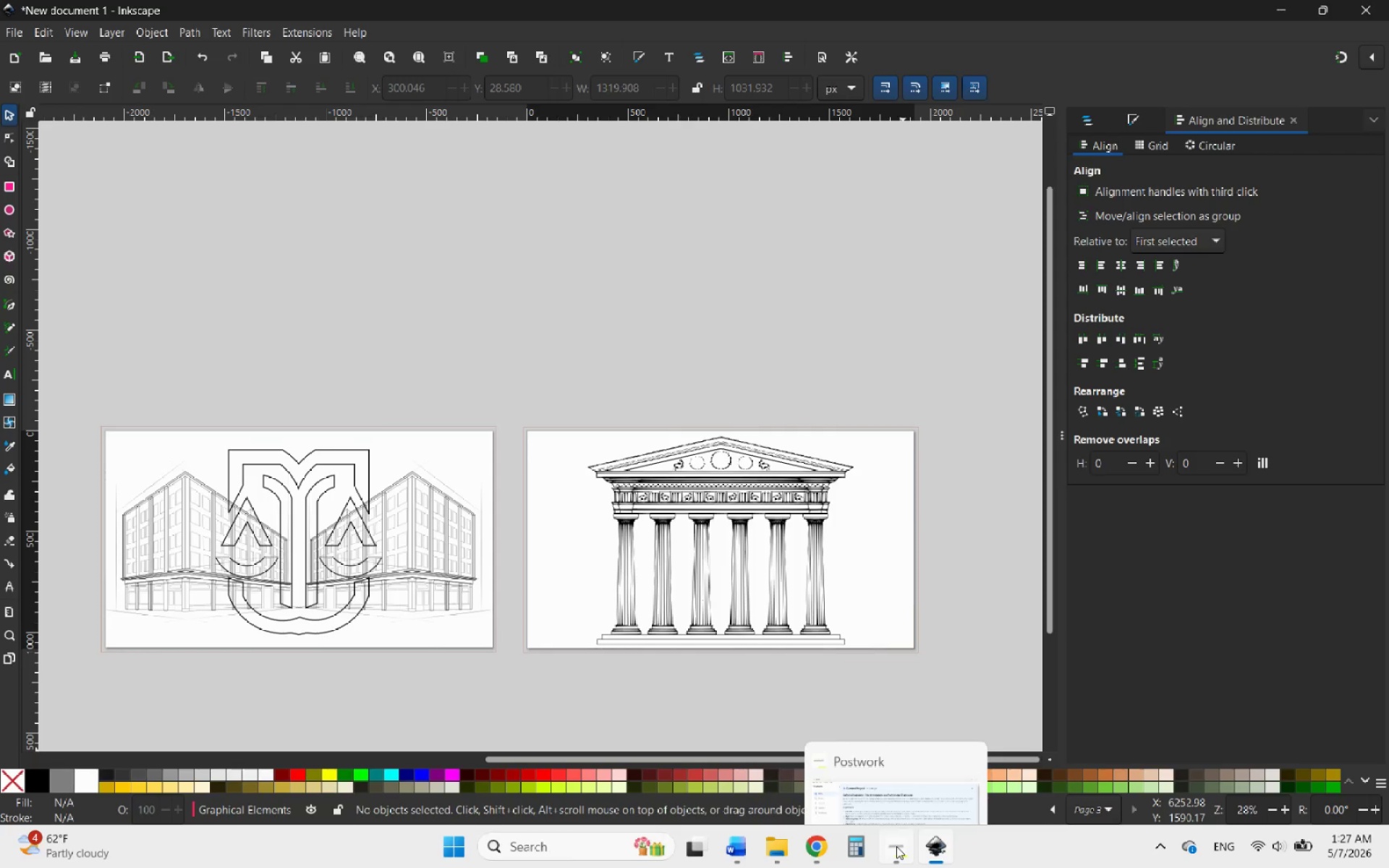 
left_click([896, 846])